 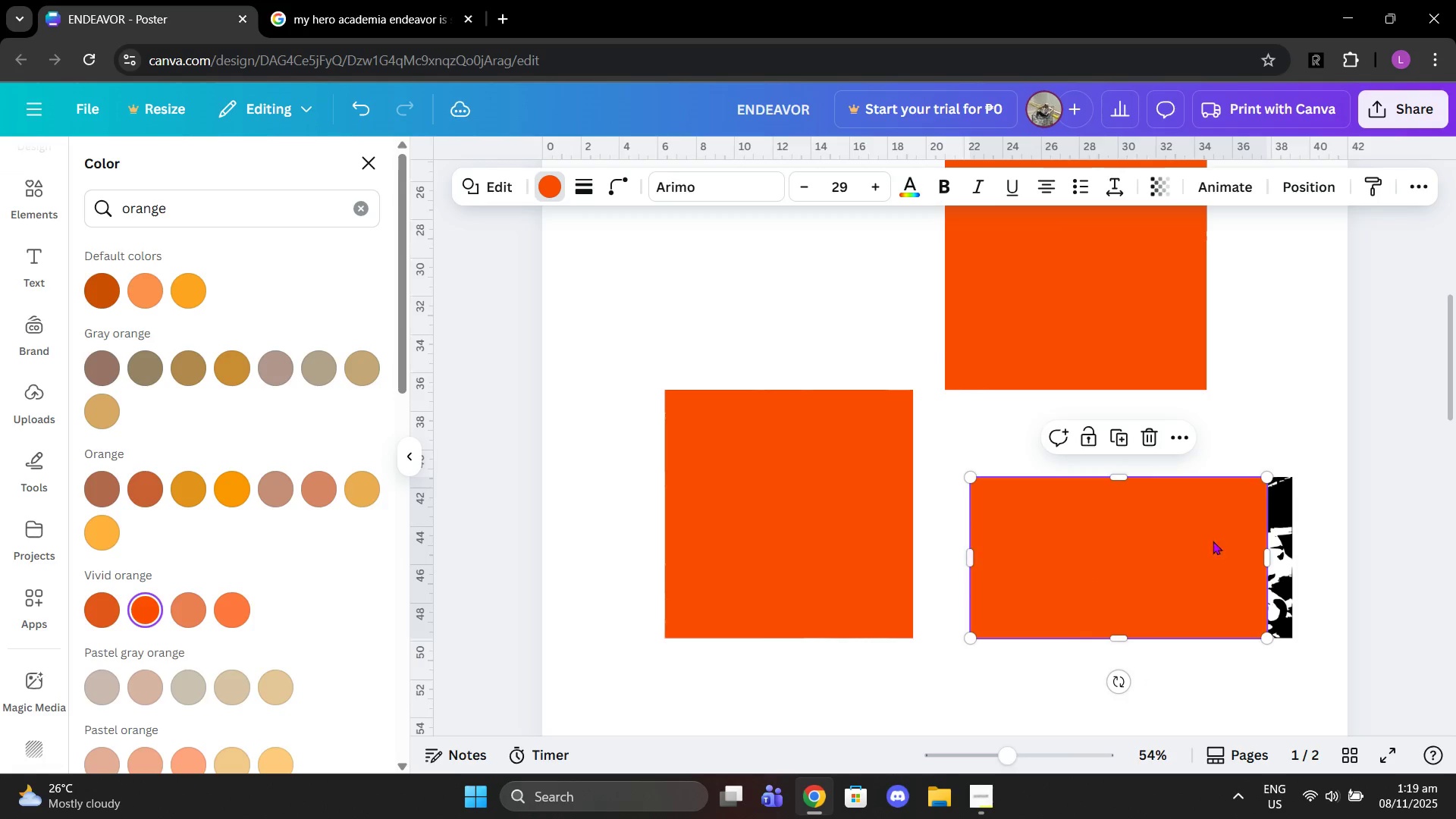 
left_click_drag(start_coordinate=[1264, 551], to_coordinate=[1288, 549])
 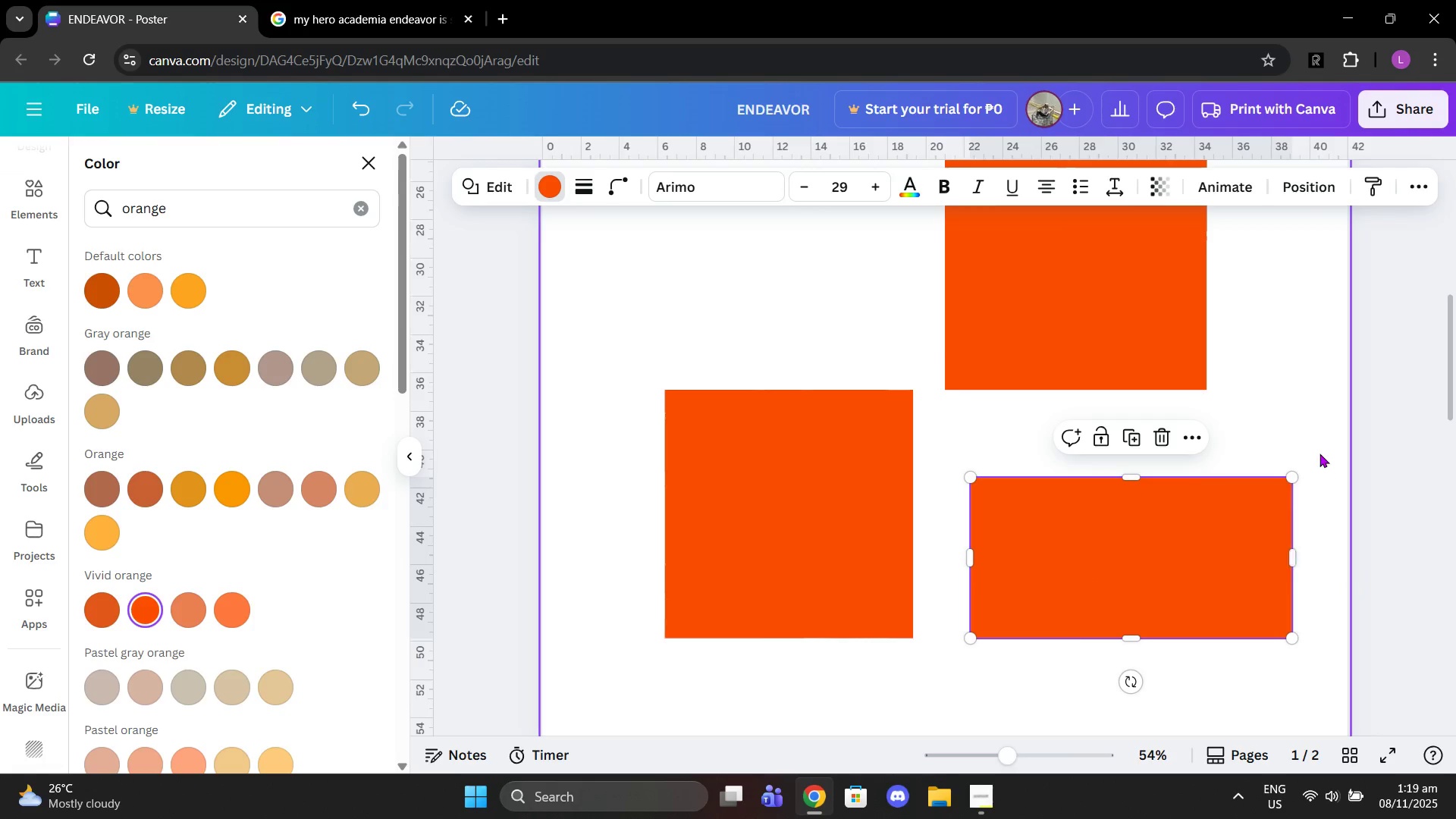 
left_click([1320, 453])
 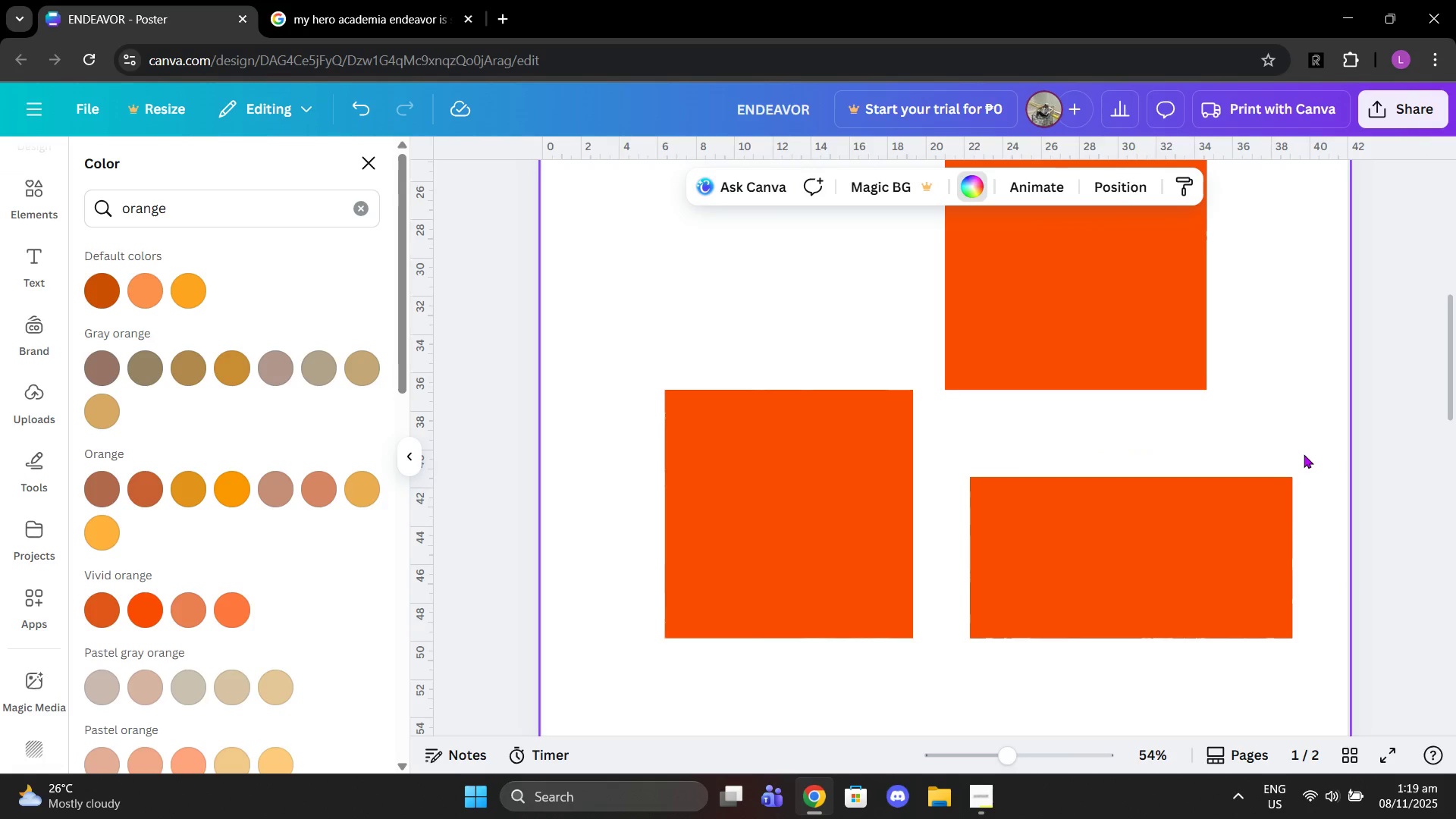 
scroll: coordinate [1289, 447], scroll_direction: up, amount: 6.0
 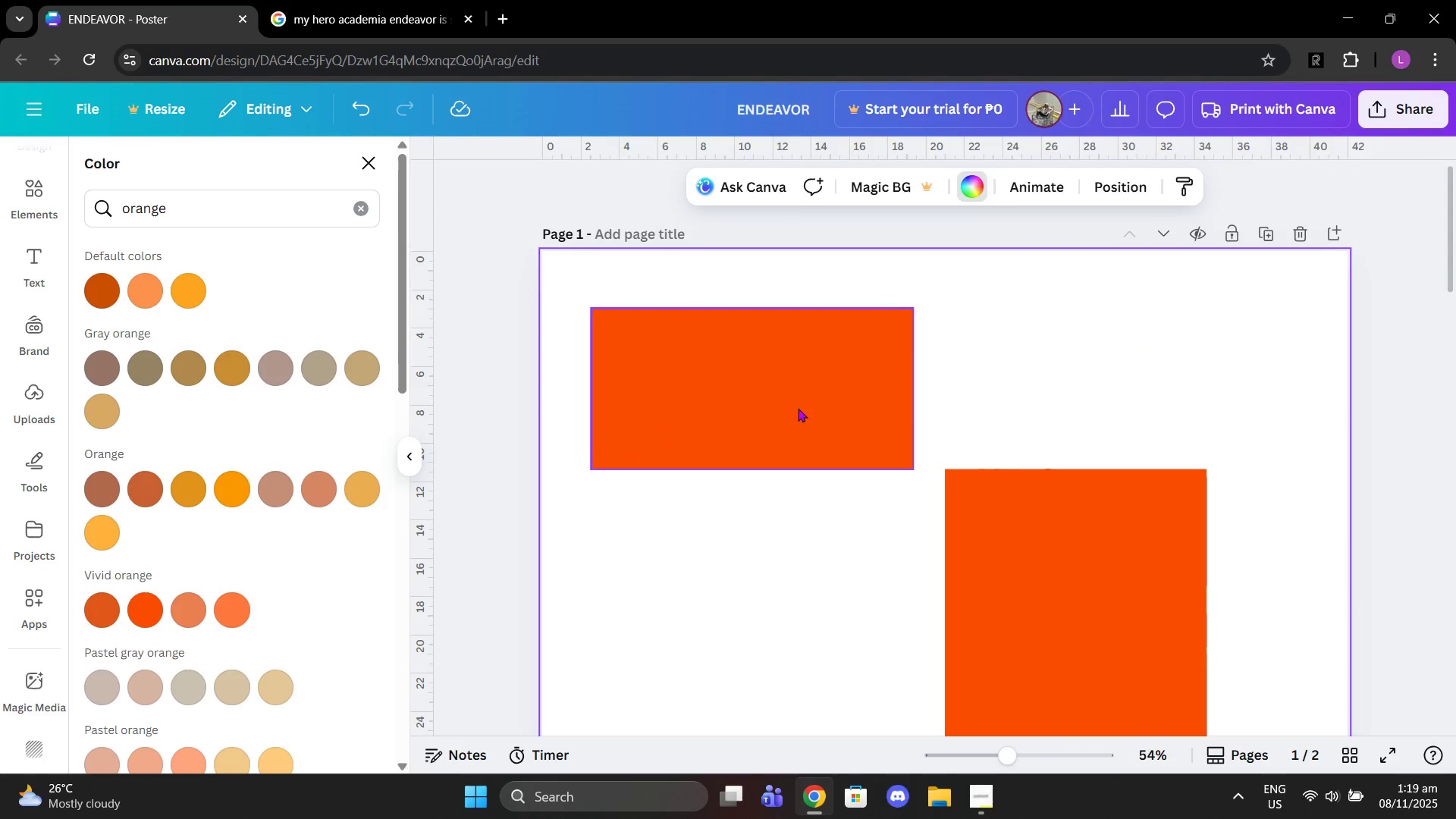 
left_click([789, 410])
 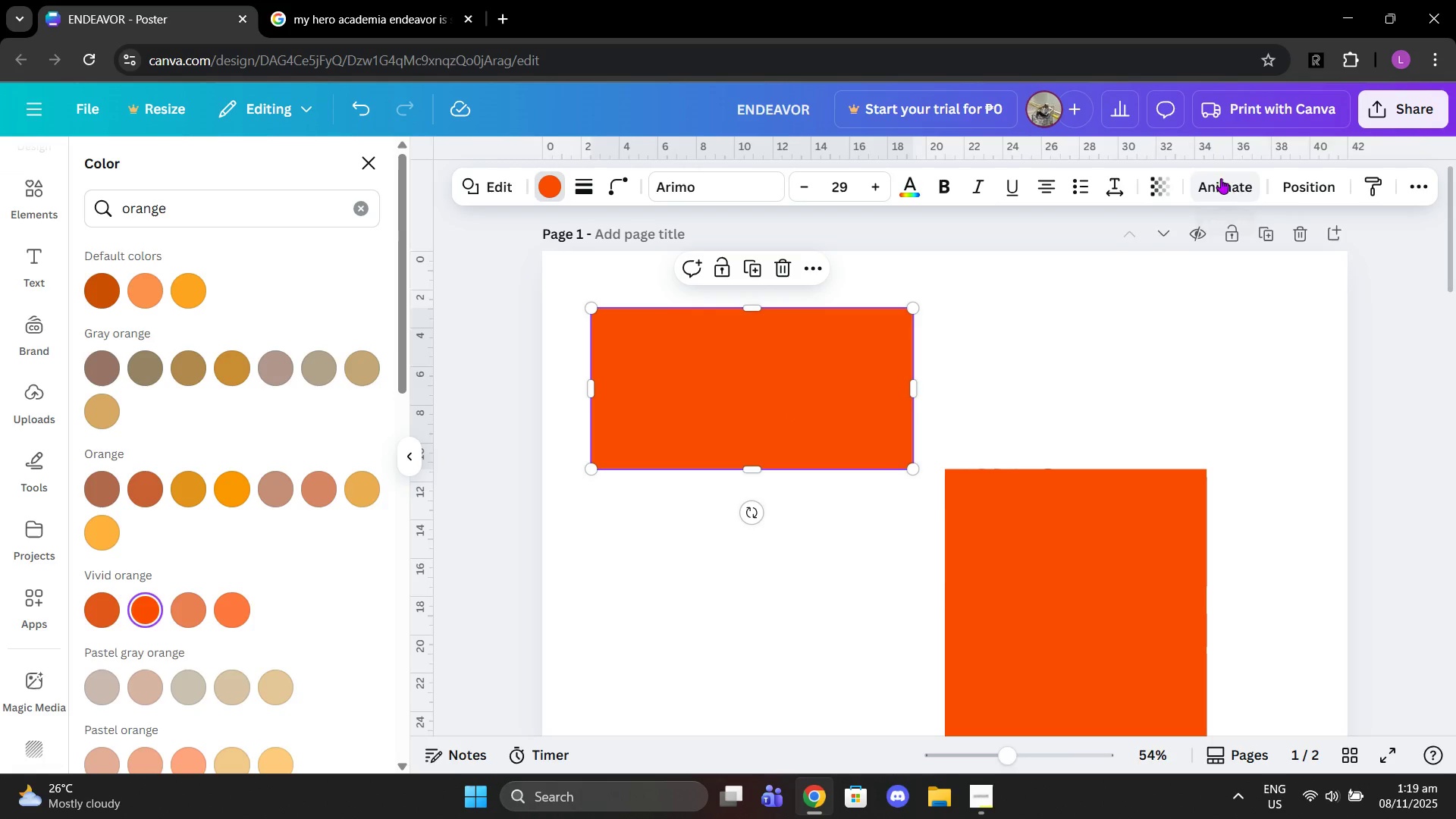 
left_click([1309, 196])
 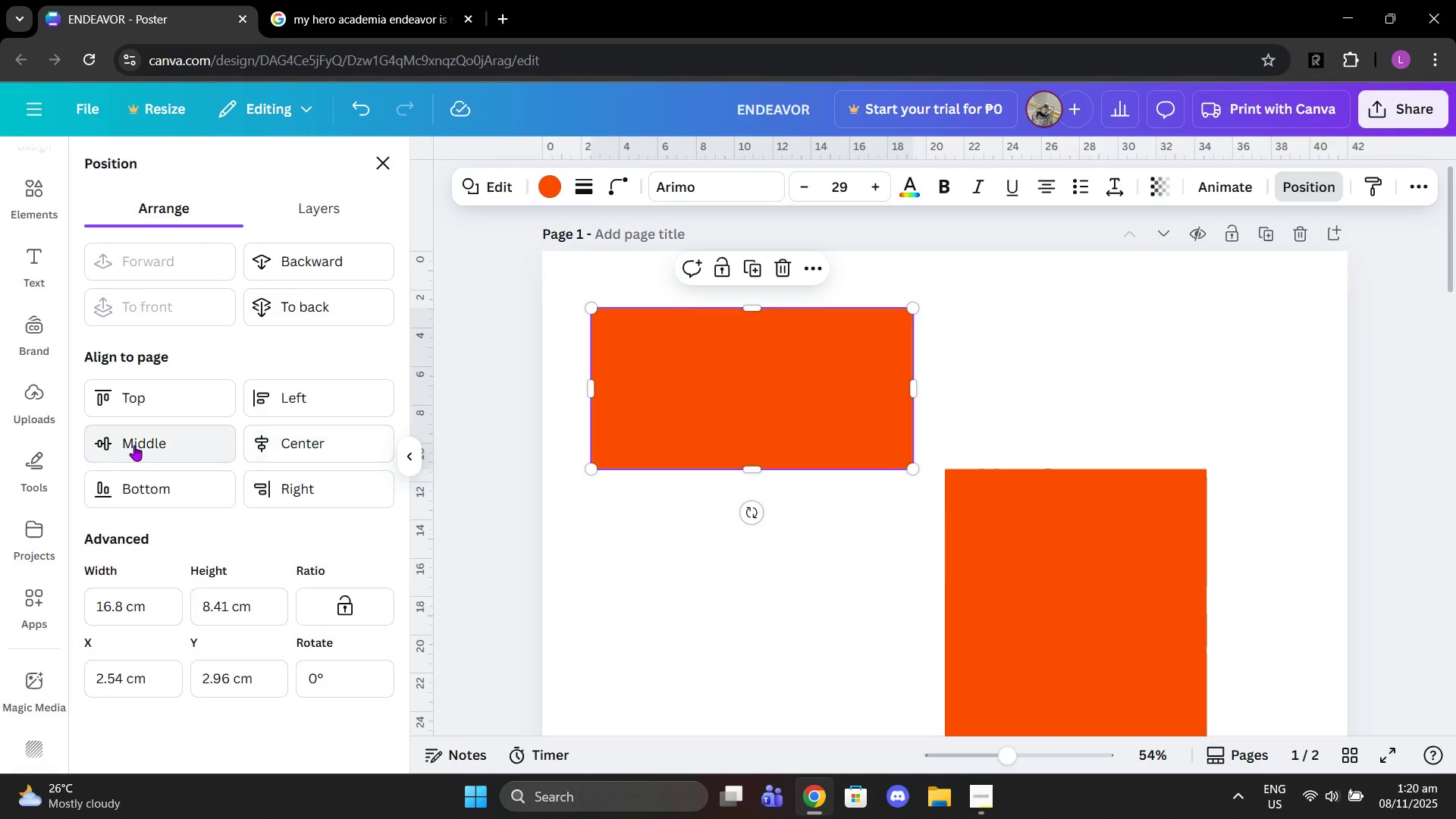 
left_click([268, 319])
 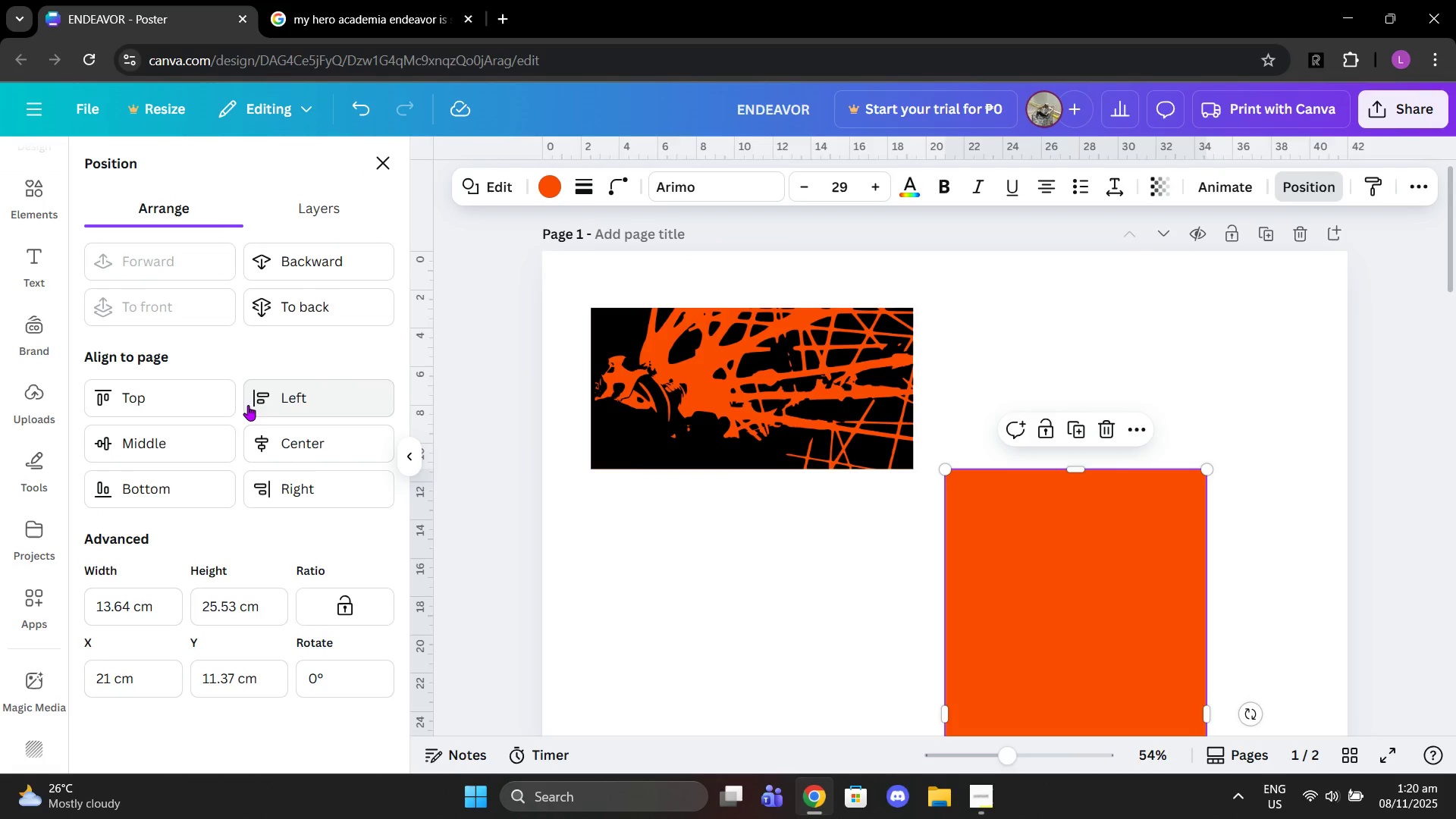 
left_click([294, 302])
 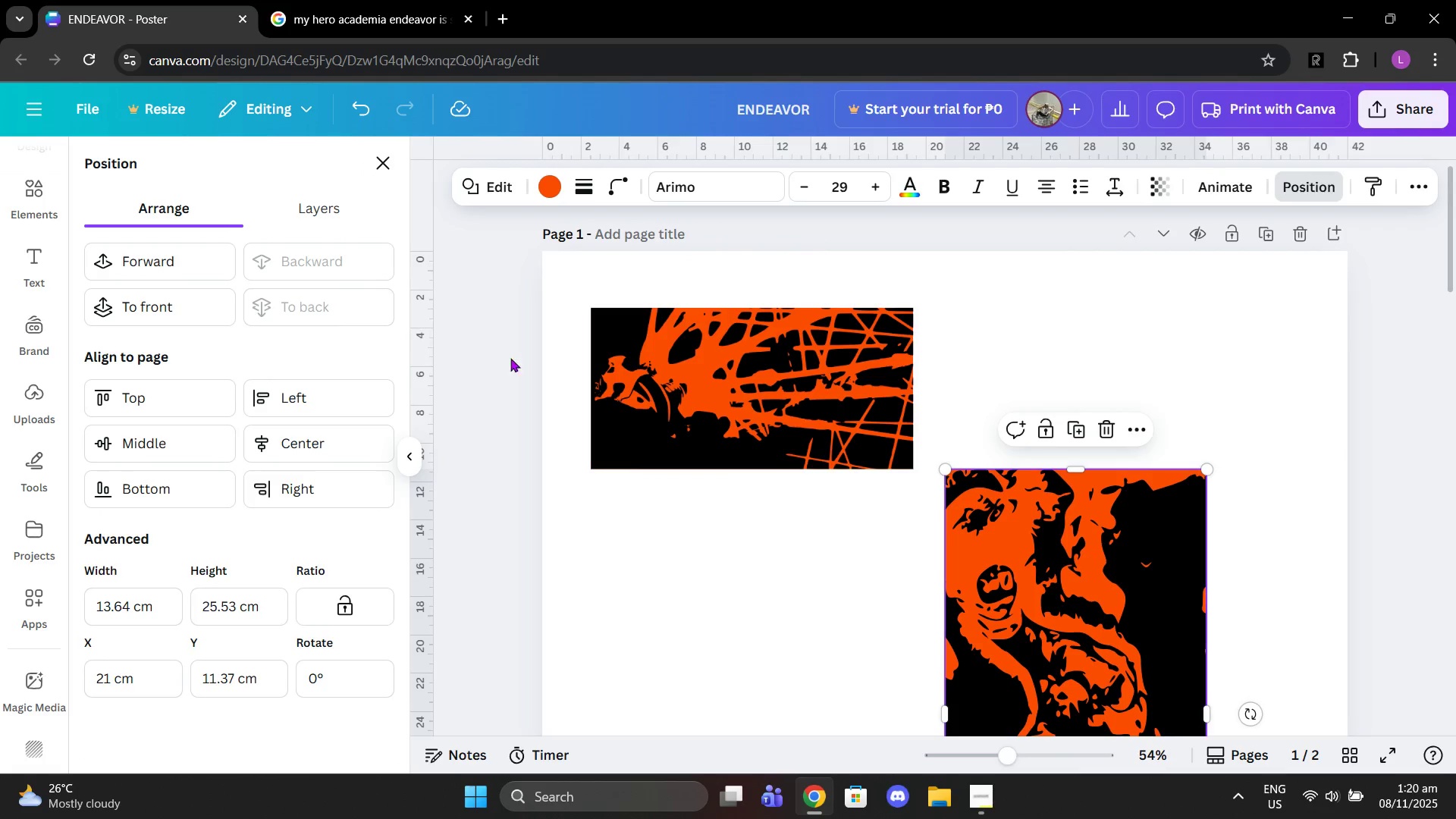 
scroll: coordinate [897, 546], scroll_direction: down, amount: 4.0
 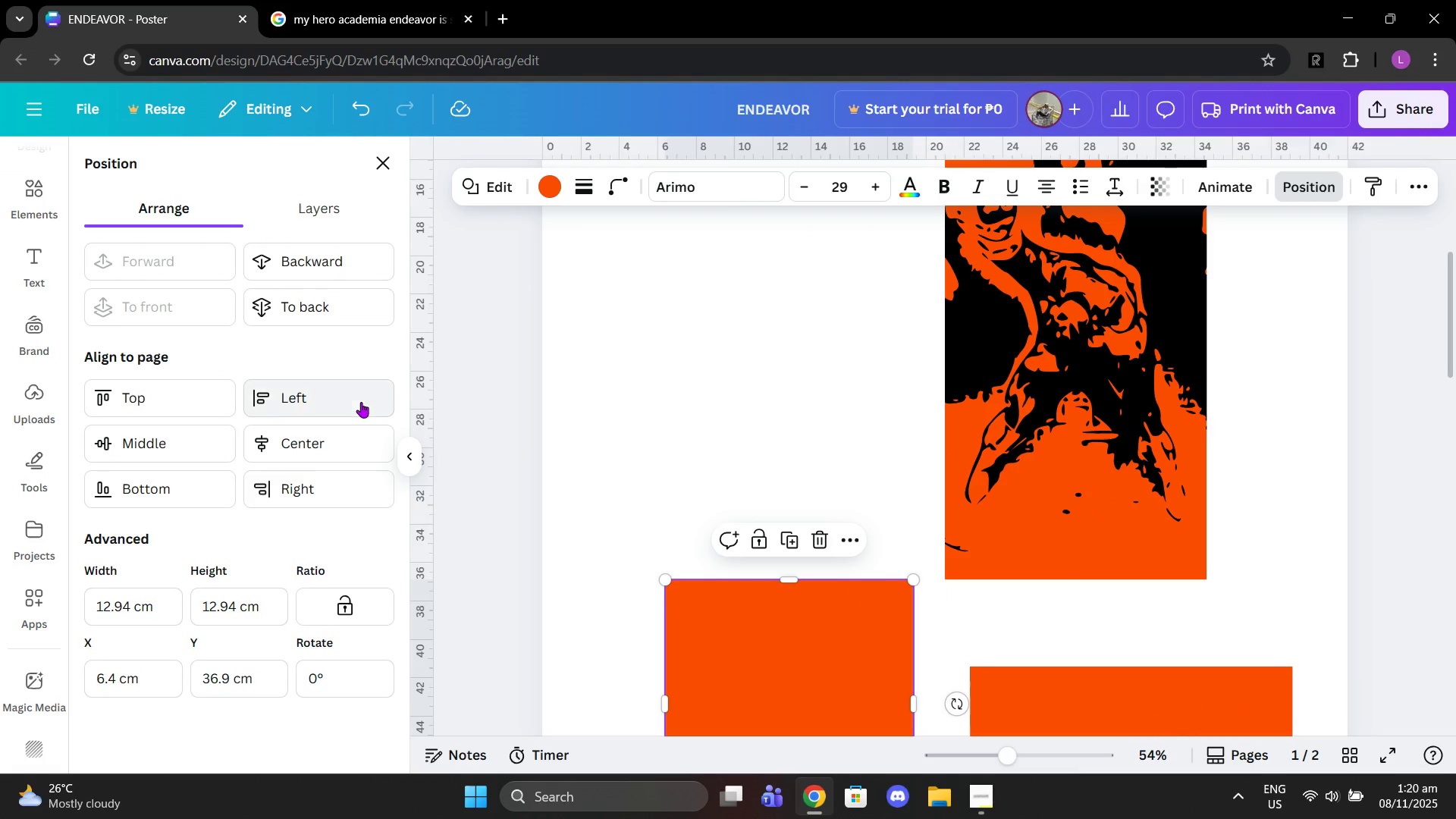 
left_click([322, 304])
 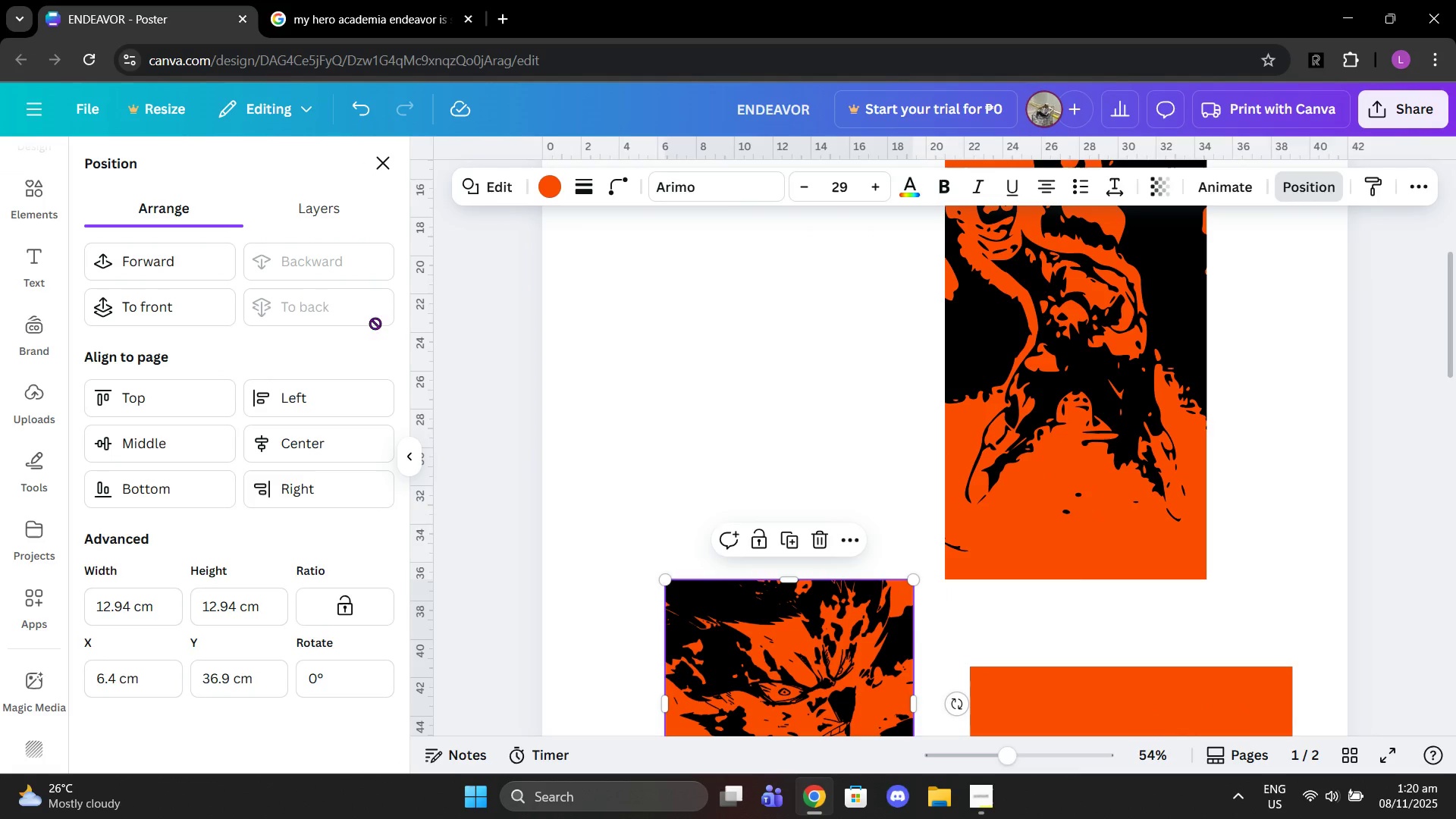 
scroll: coordinate [564, 431], scroll_direction: down, amount: 2.0
 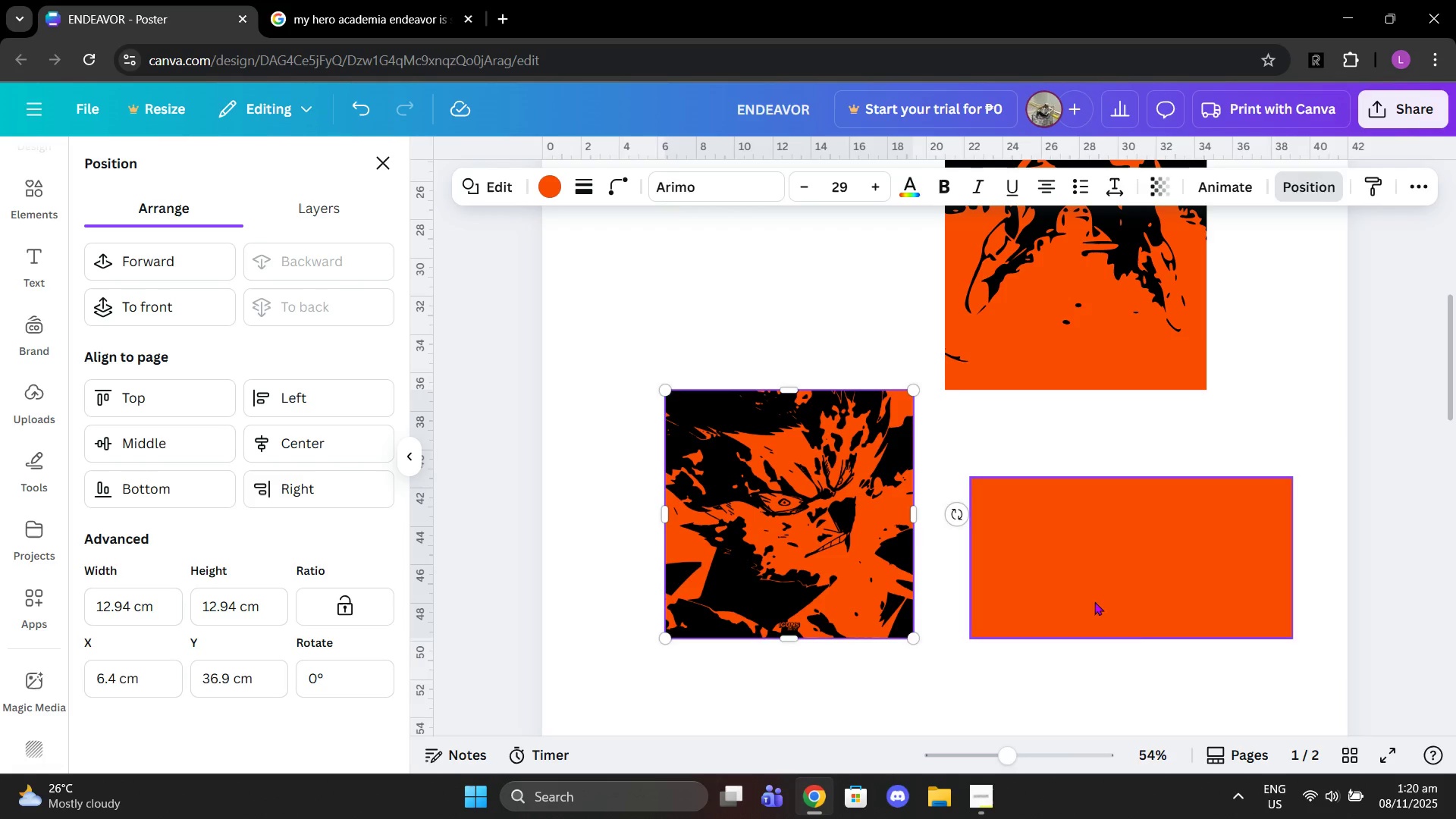 
left_click([1169, 609])
 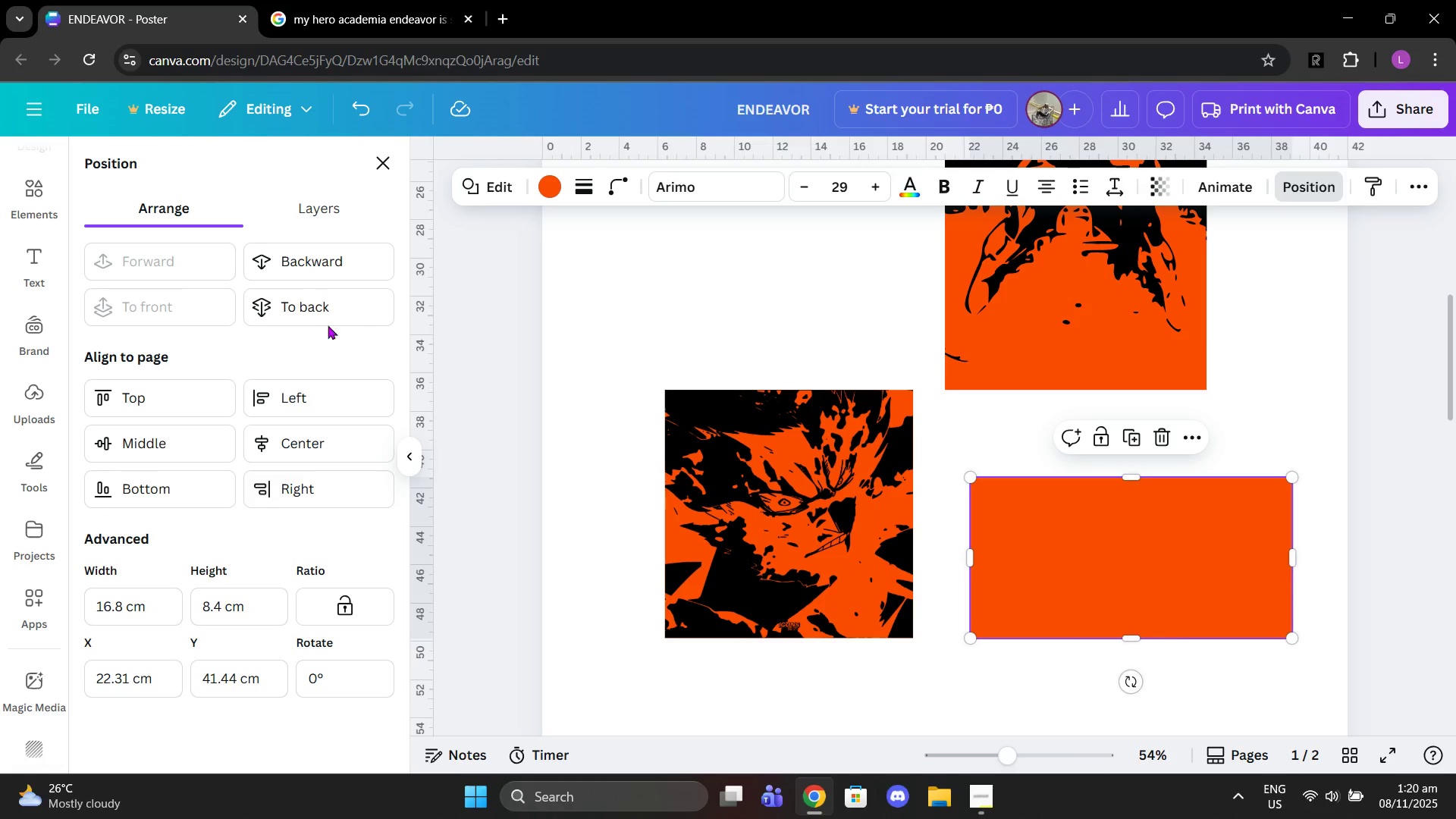 
left_click([315, 317])
 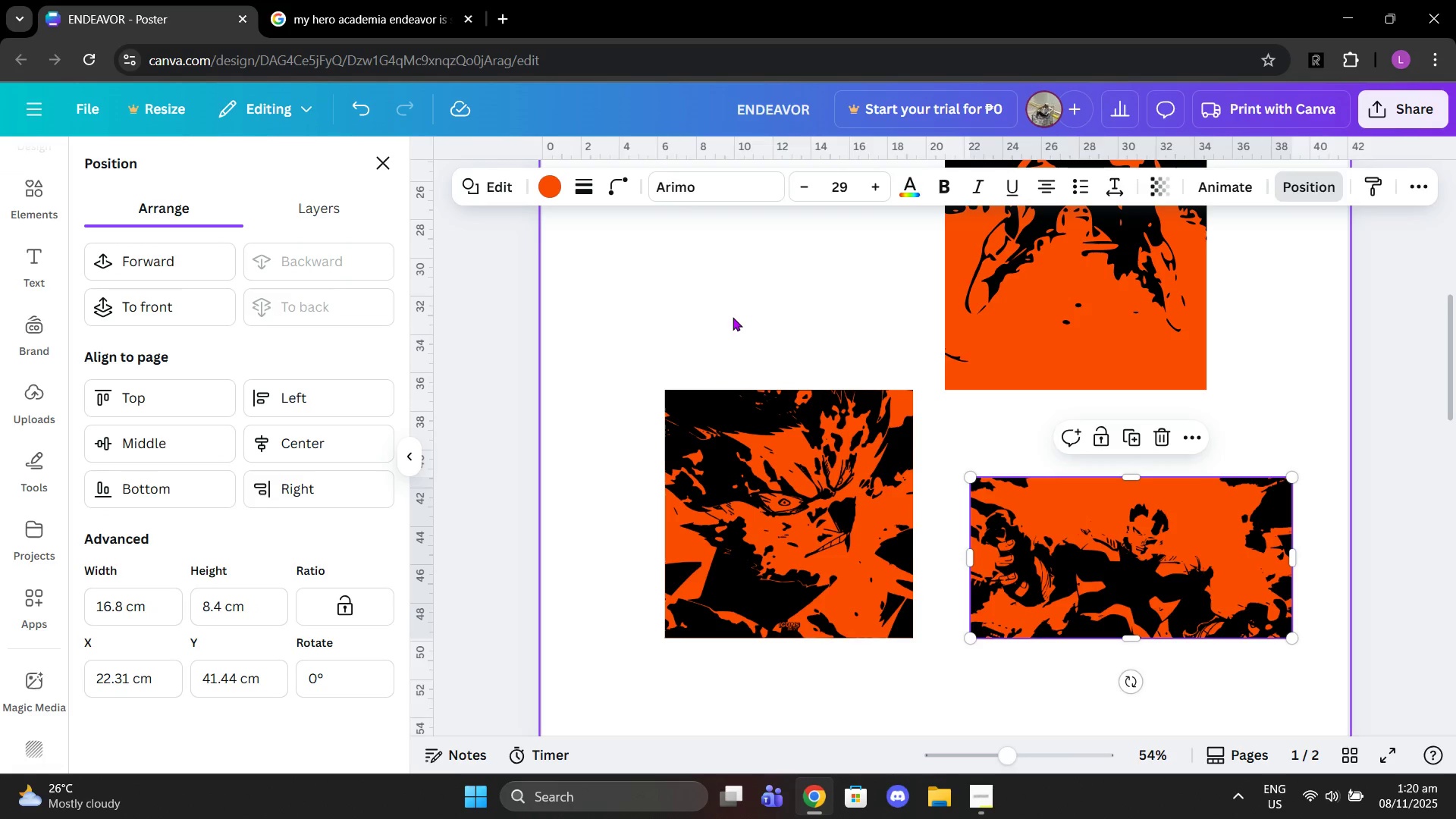 
left_click([761, 357])
 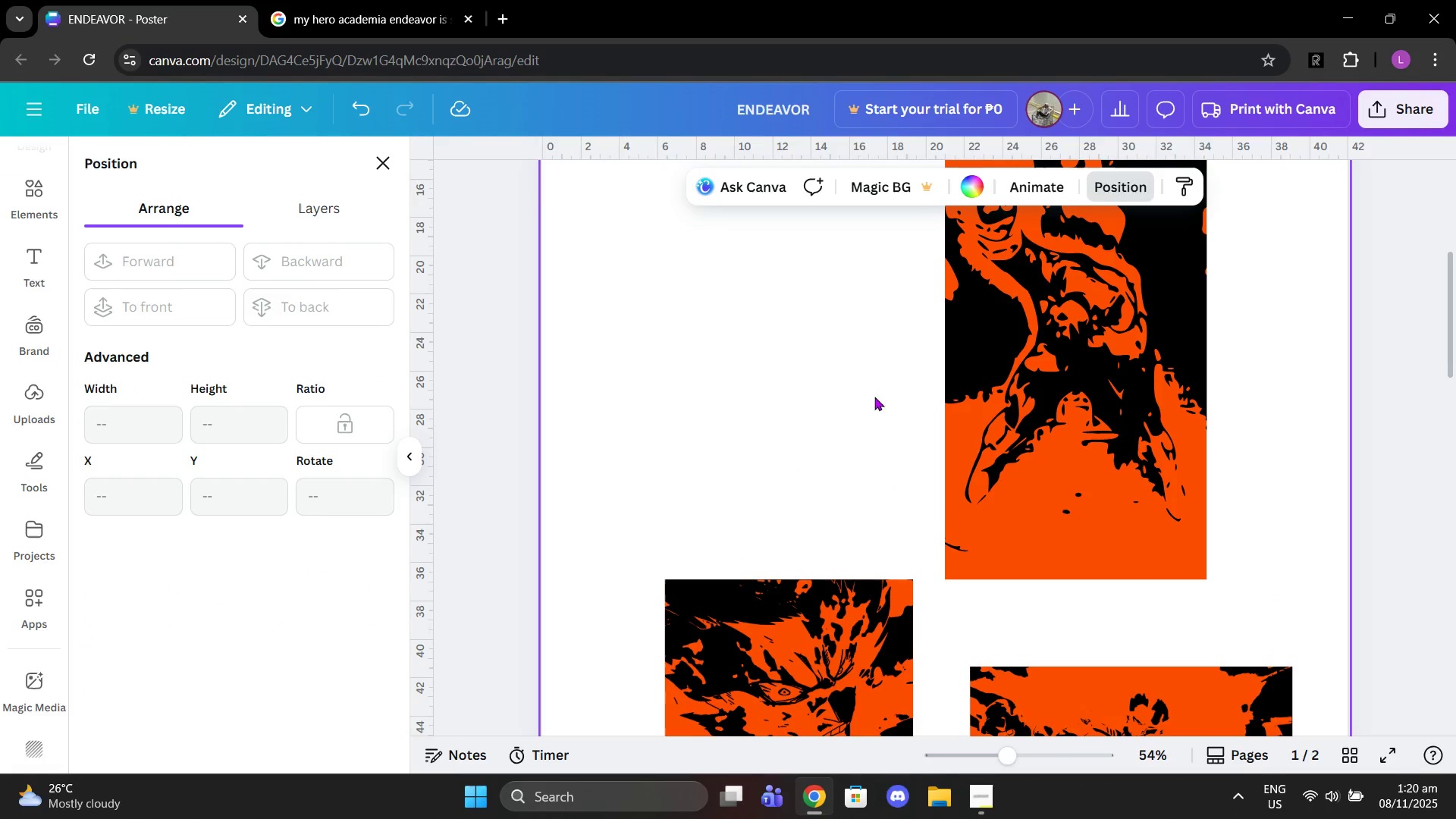 
scroll: coordinate [912, 421], scroll_direction: up, amount: 3.0
 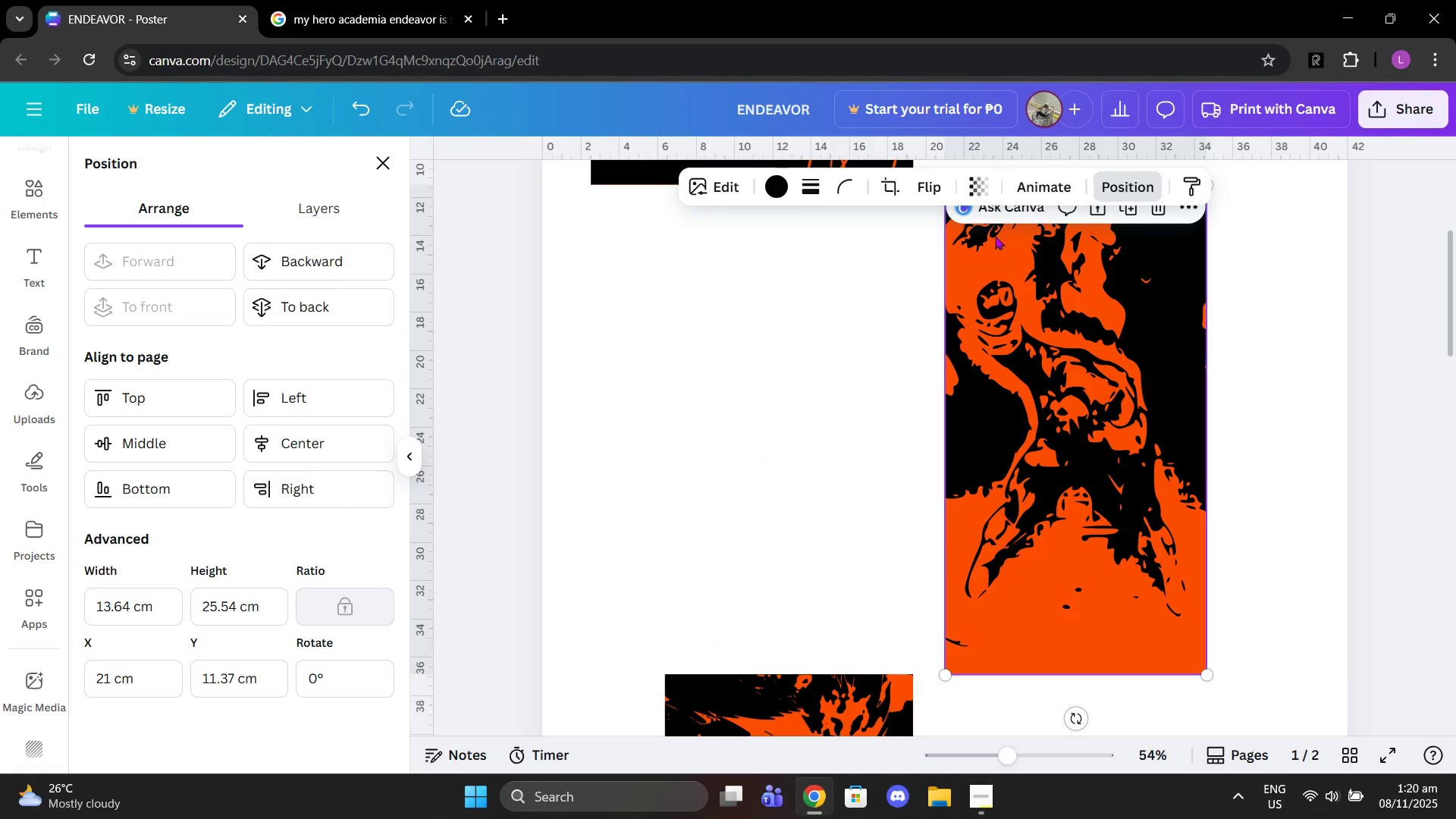 
left_click([820, 311])
 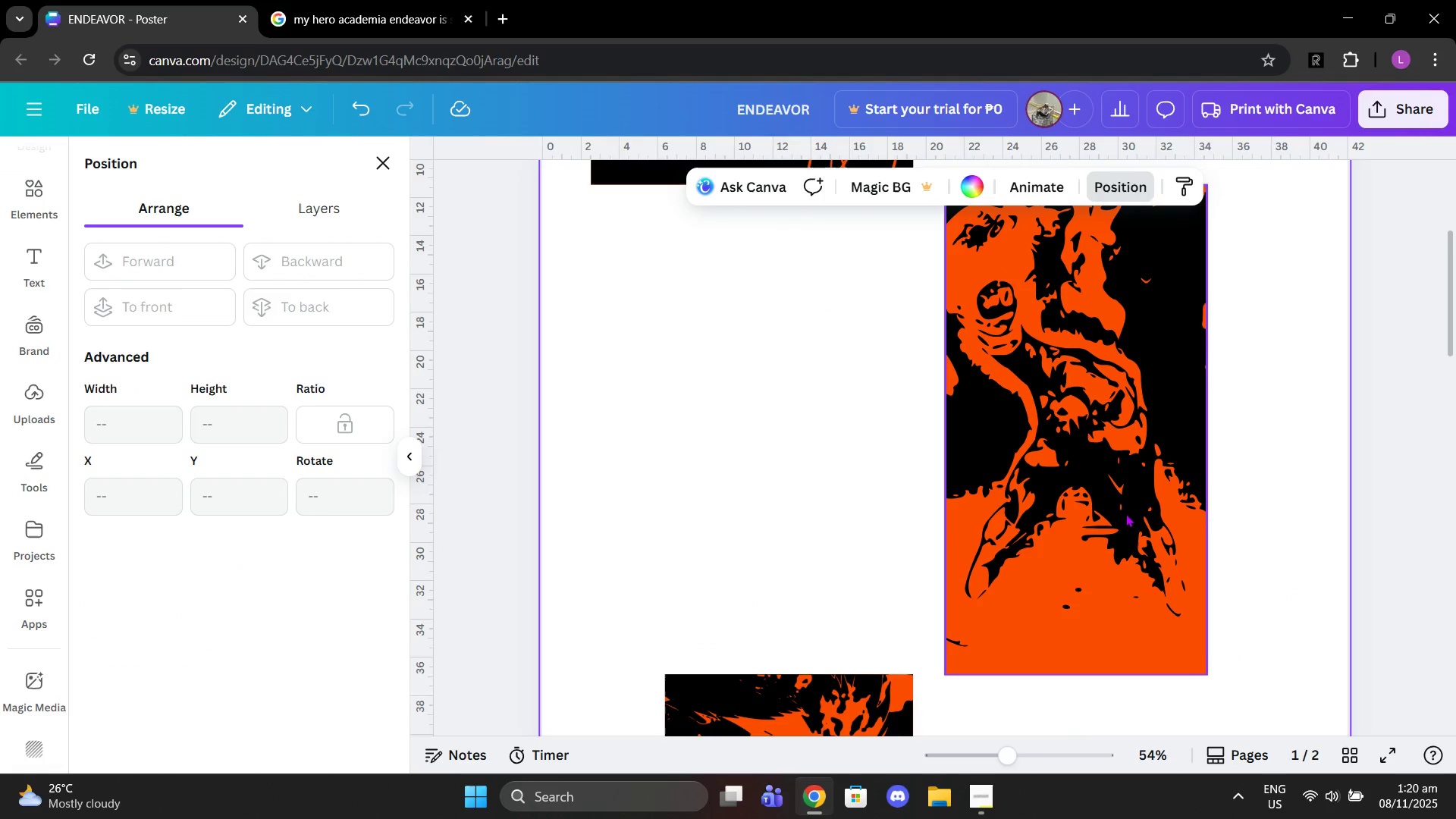 
scroll: coordinate [1147, 514], scroll_direction: up, amount: 2.0
 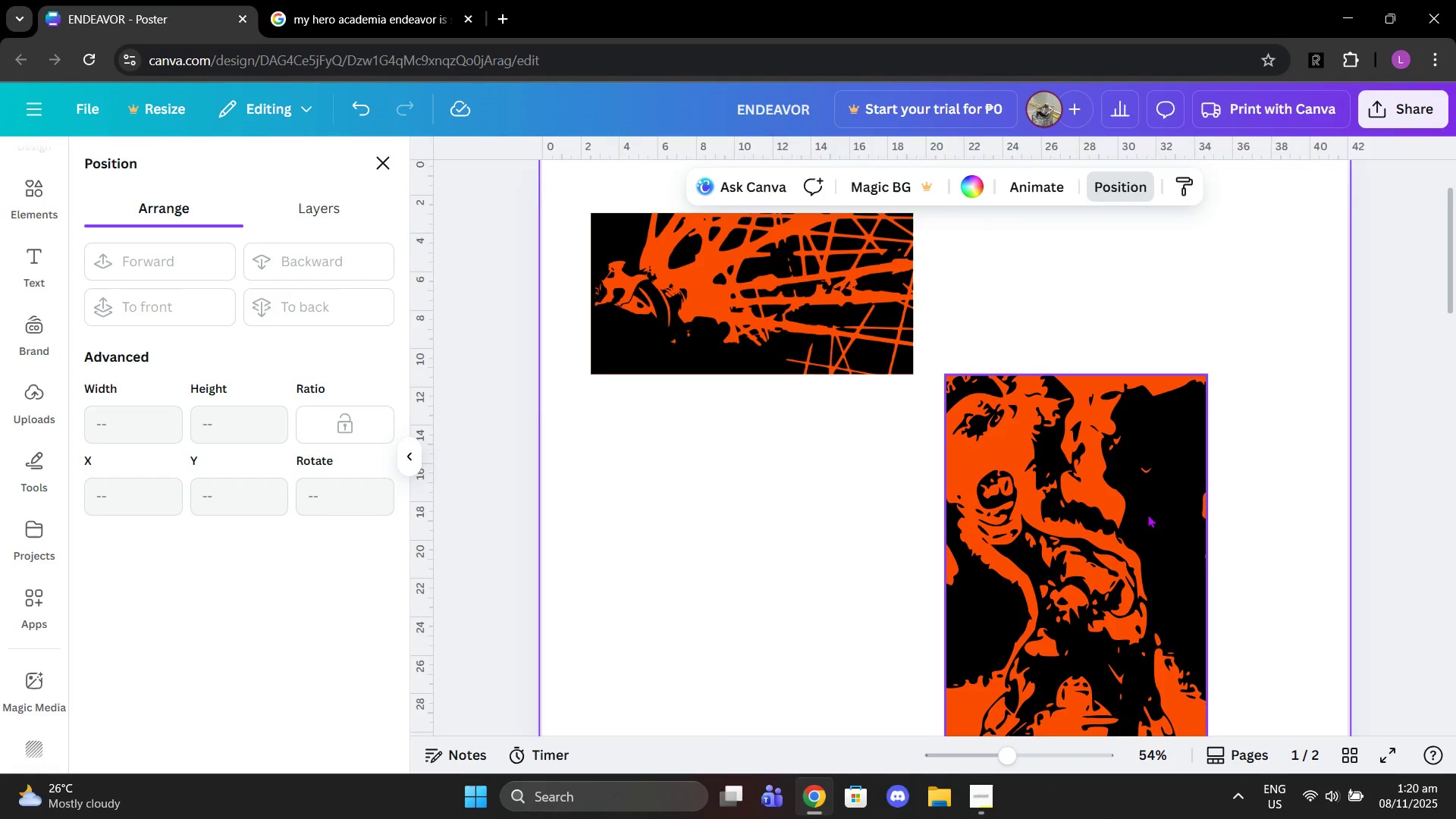 
scroll: coordinate [1147, 514], scroll_direction: down, amount: 1.0
 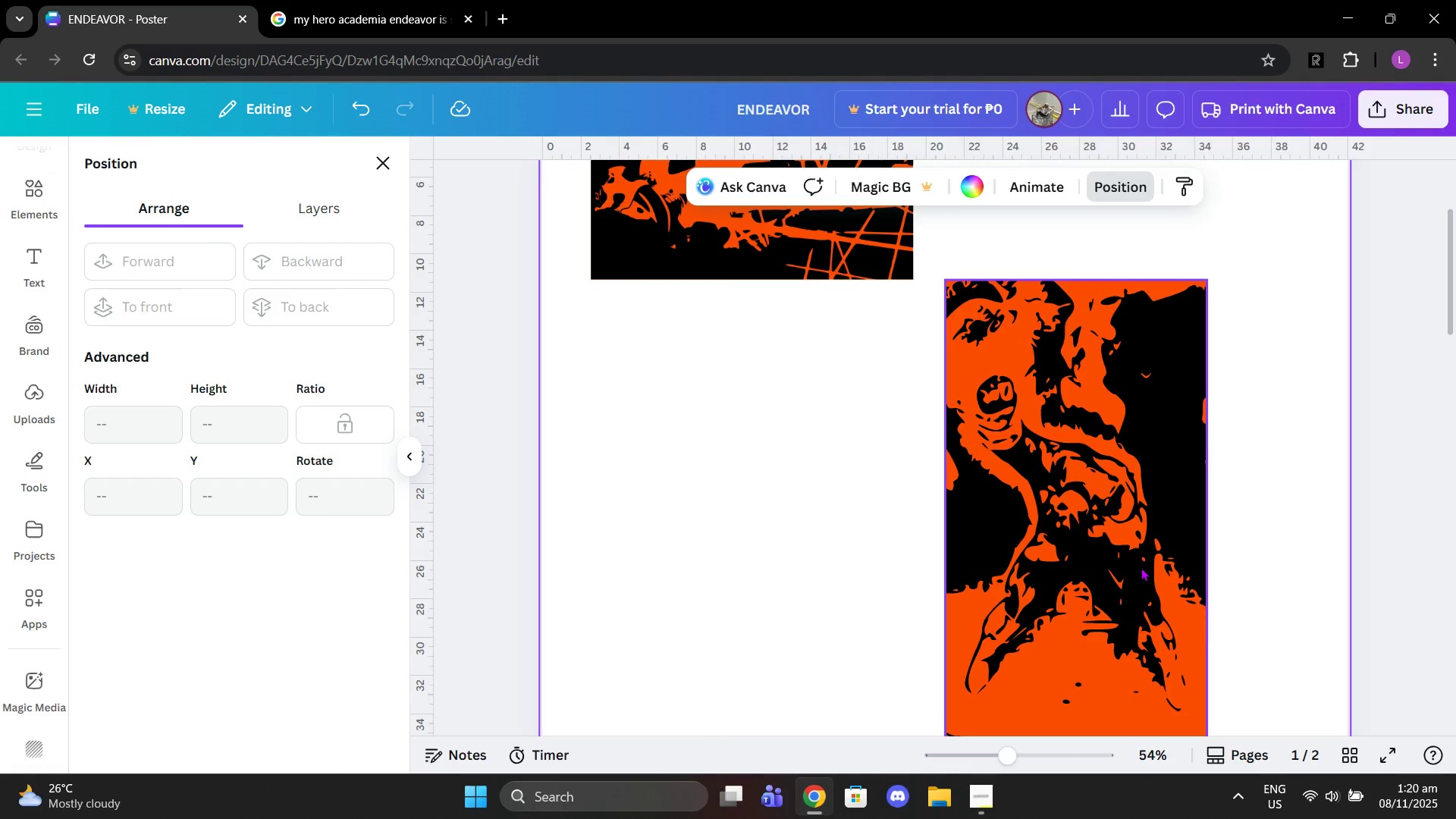 
left_click([1141, 567])
 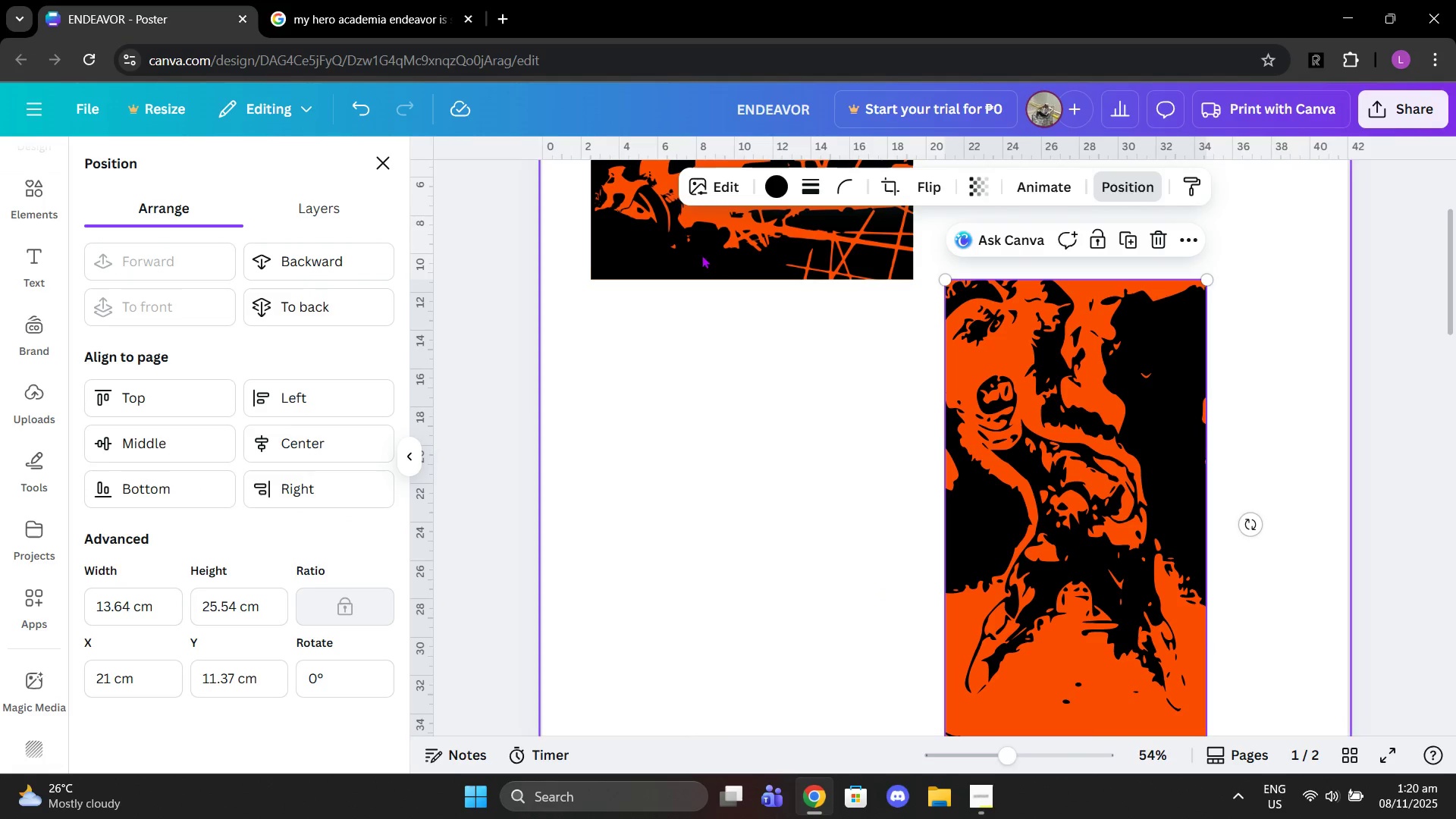 
left_click([893, 174])
 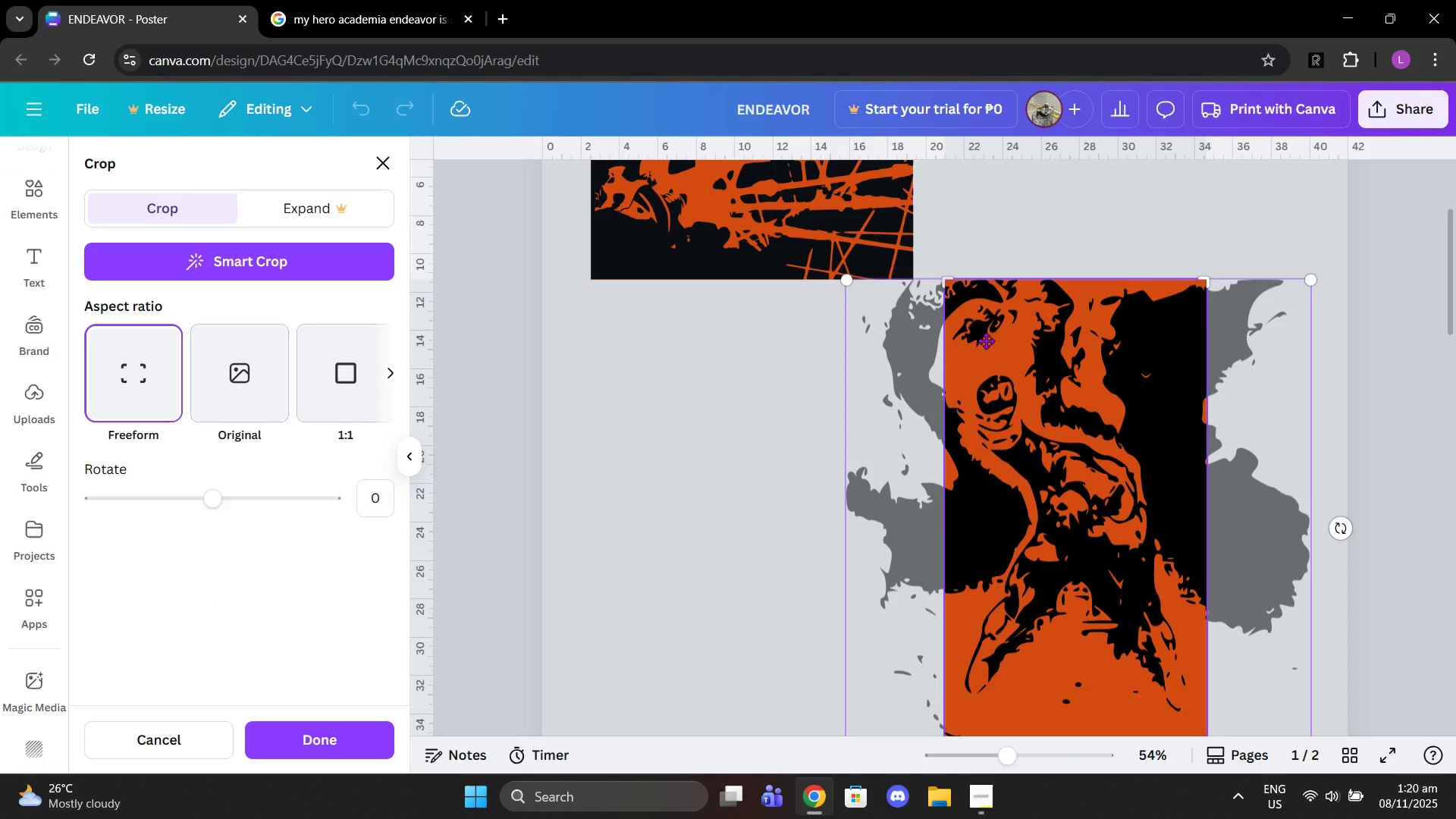 
scroll: coordinate [1060, 384], scroll_direction: down, amount: 1.0
 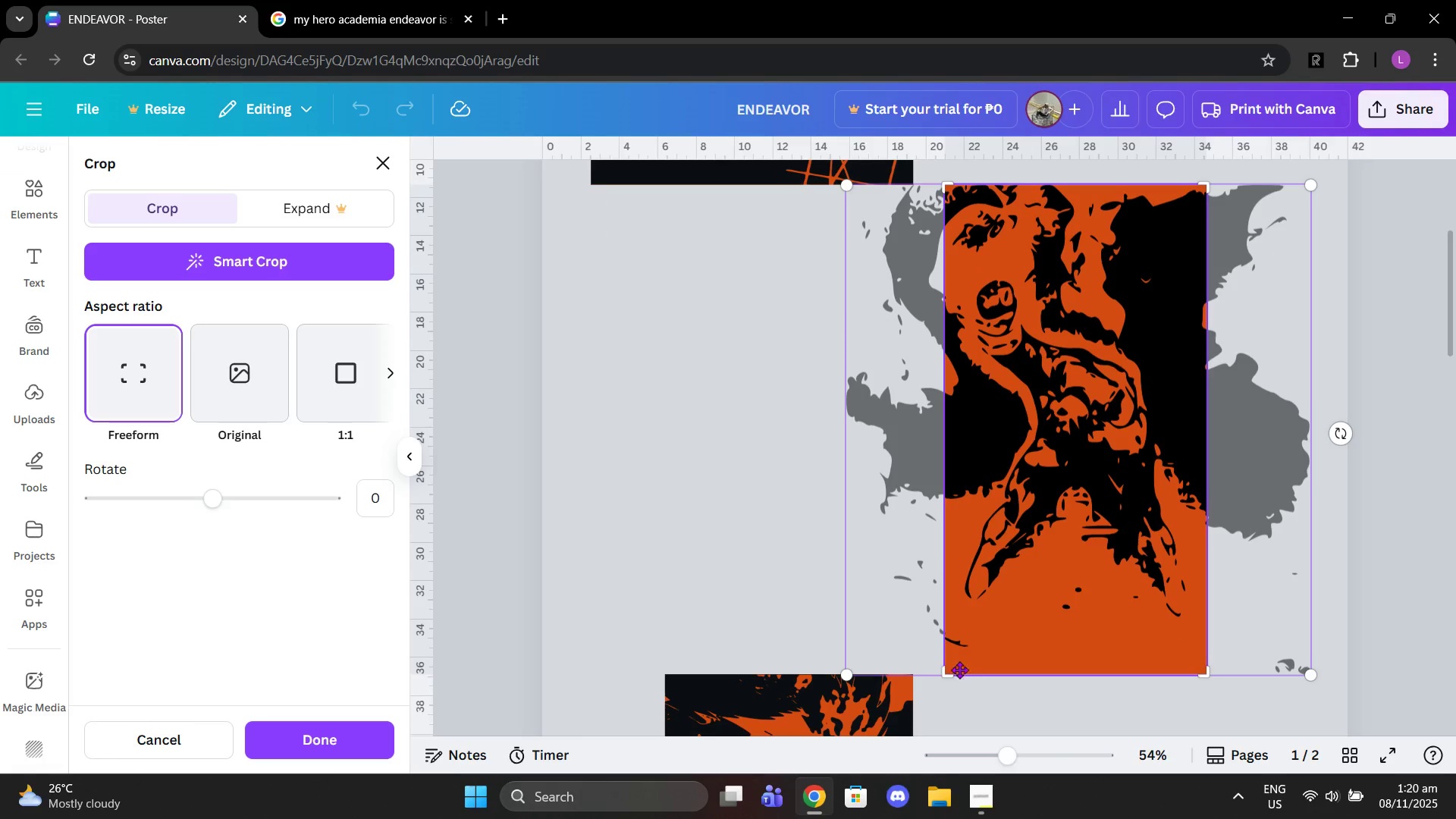 
left_click_drag(start_coordinate=[956, 672], to_coordinate=[947, 626])
 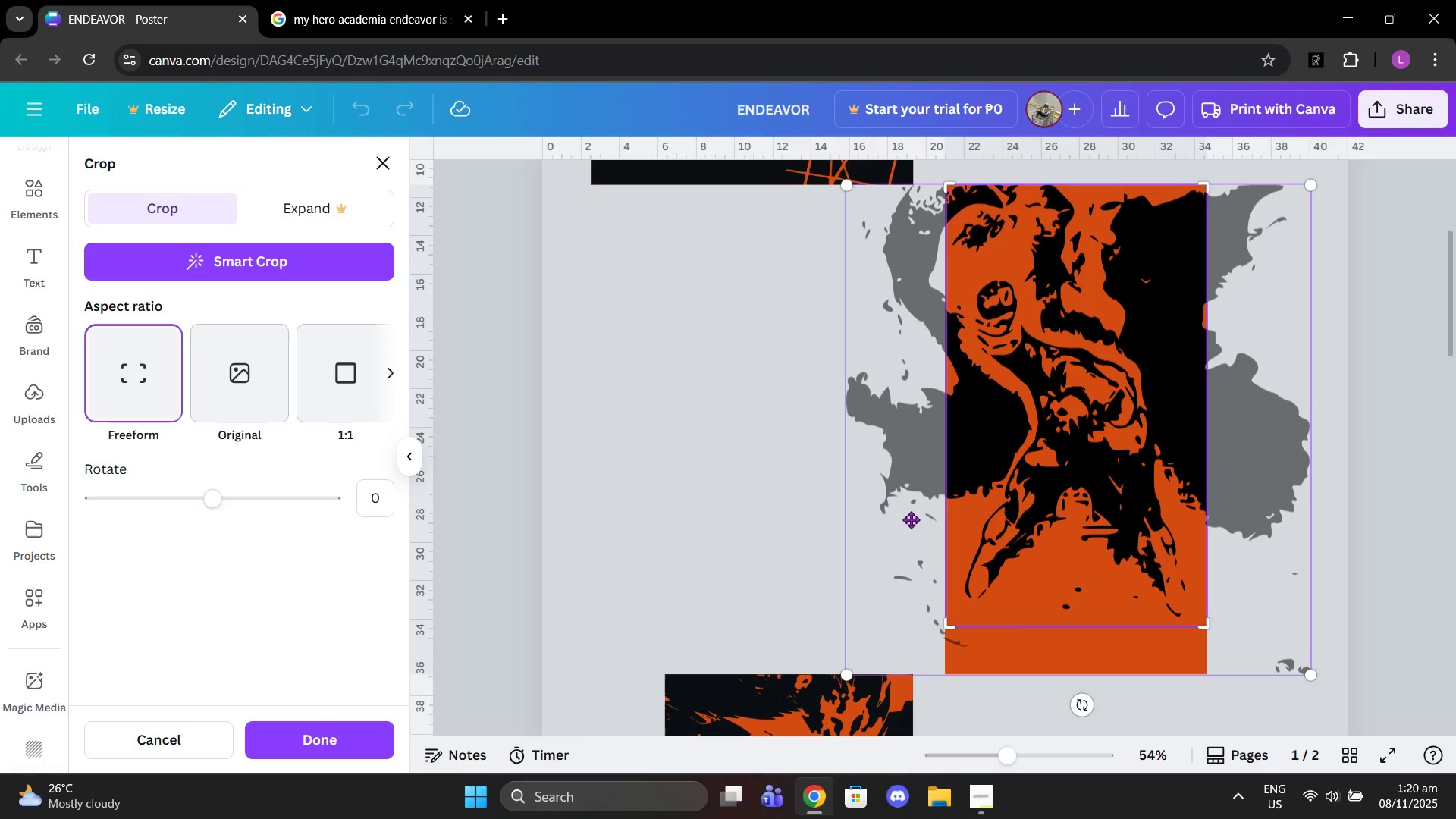 
left_click([570, 480])
 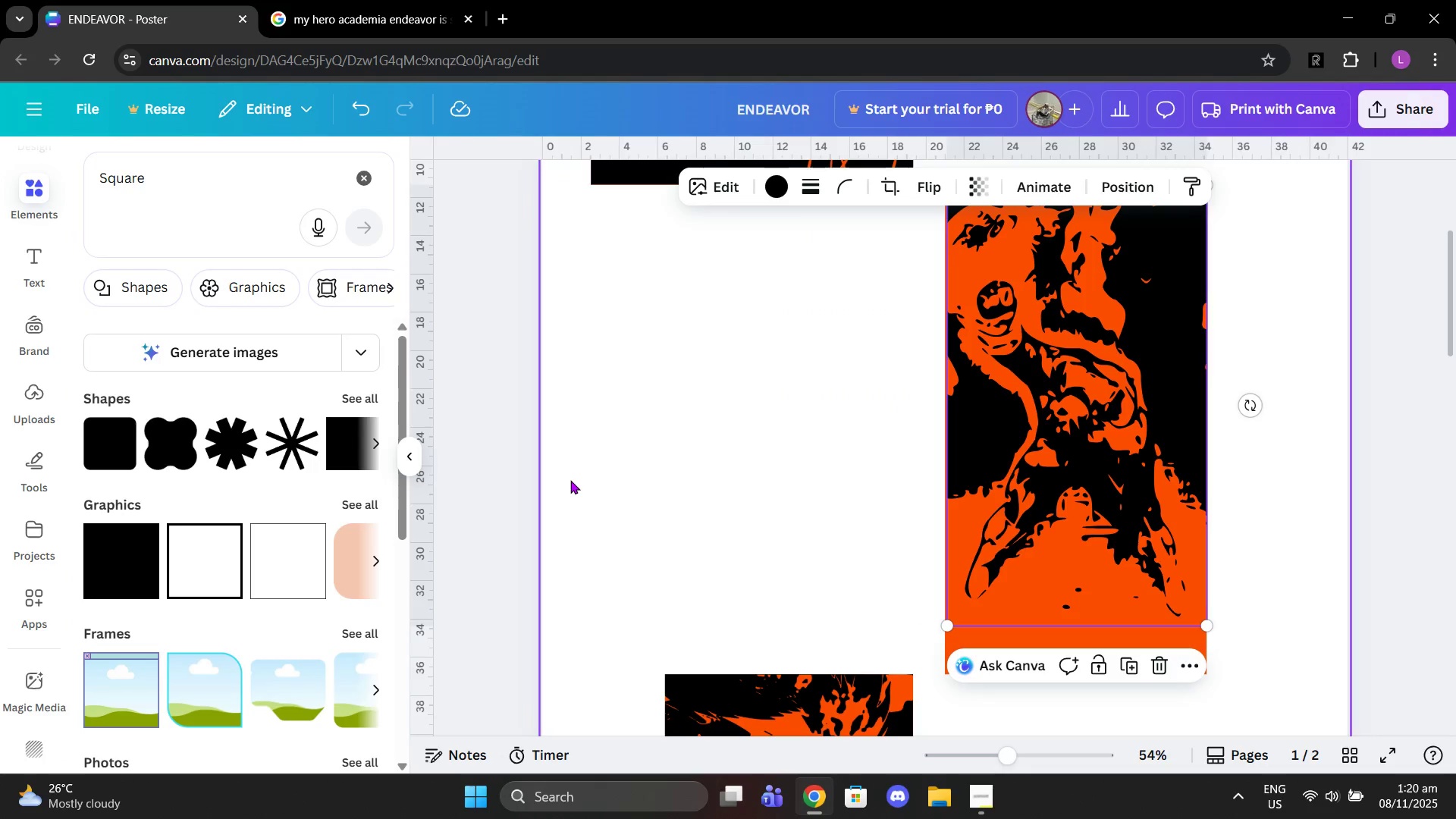 
left_click([570, 480])
 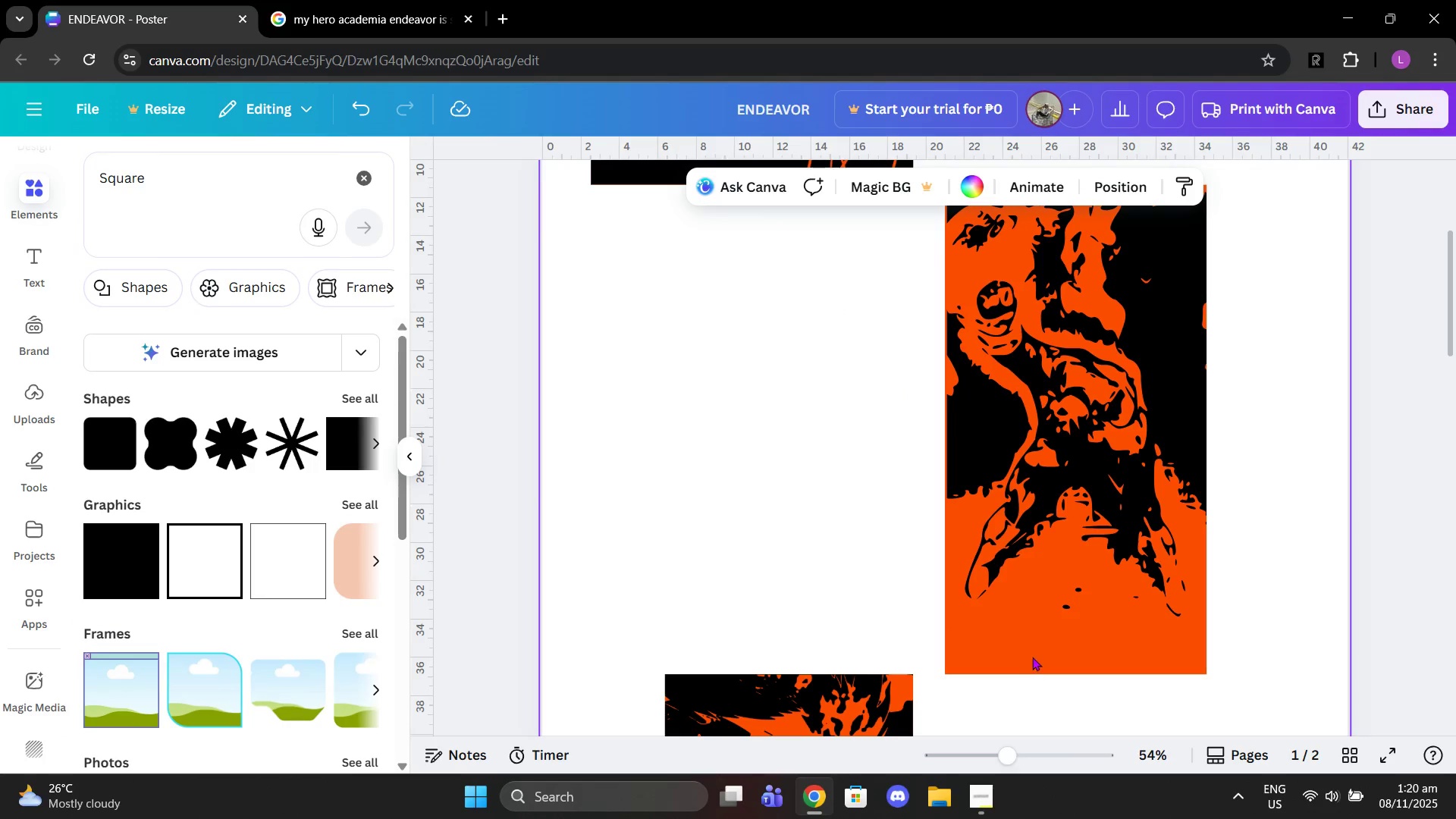 
double_click([1026, 651])
 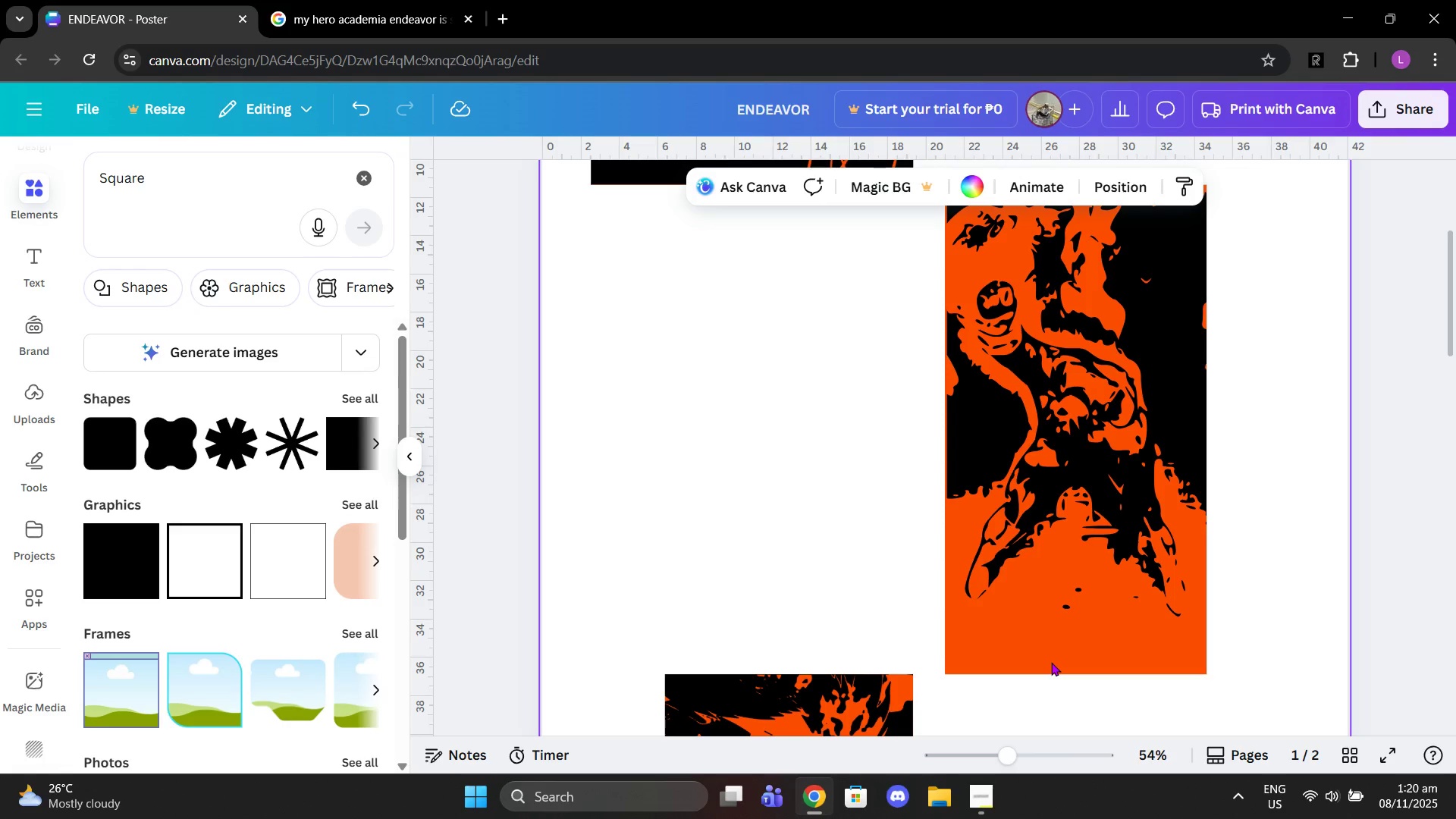 
left_click([1051, 662])
 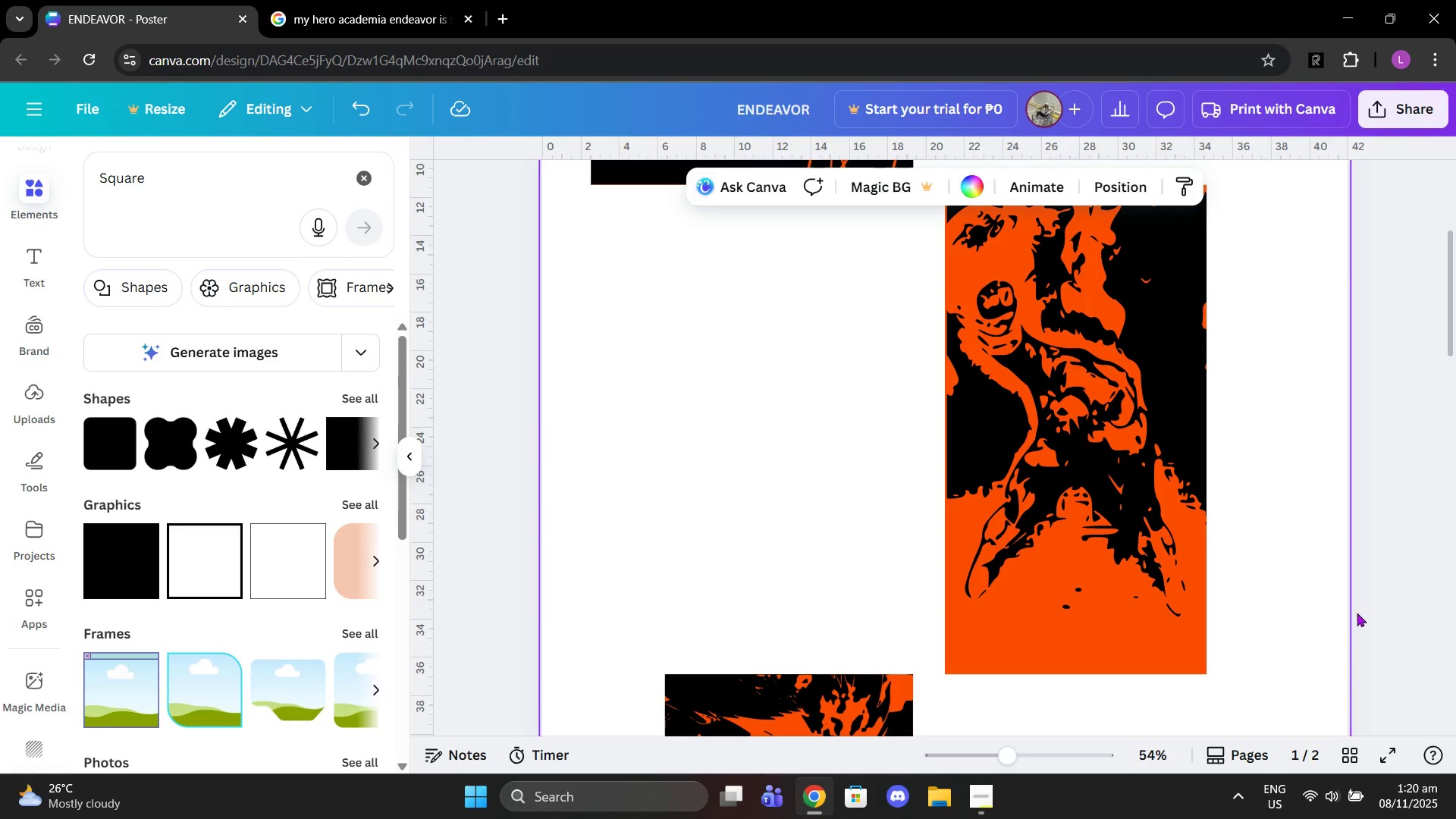 
left_click([1357, 613])
 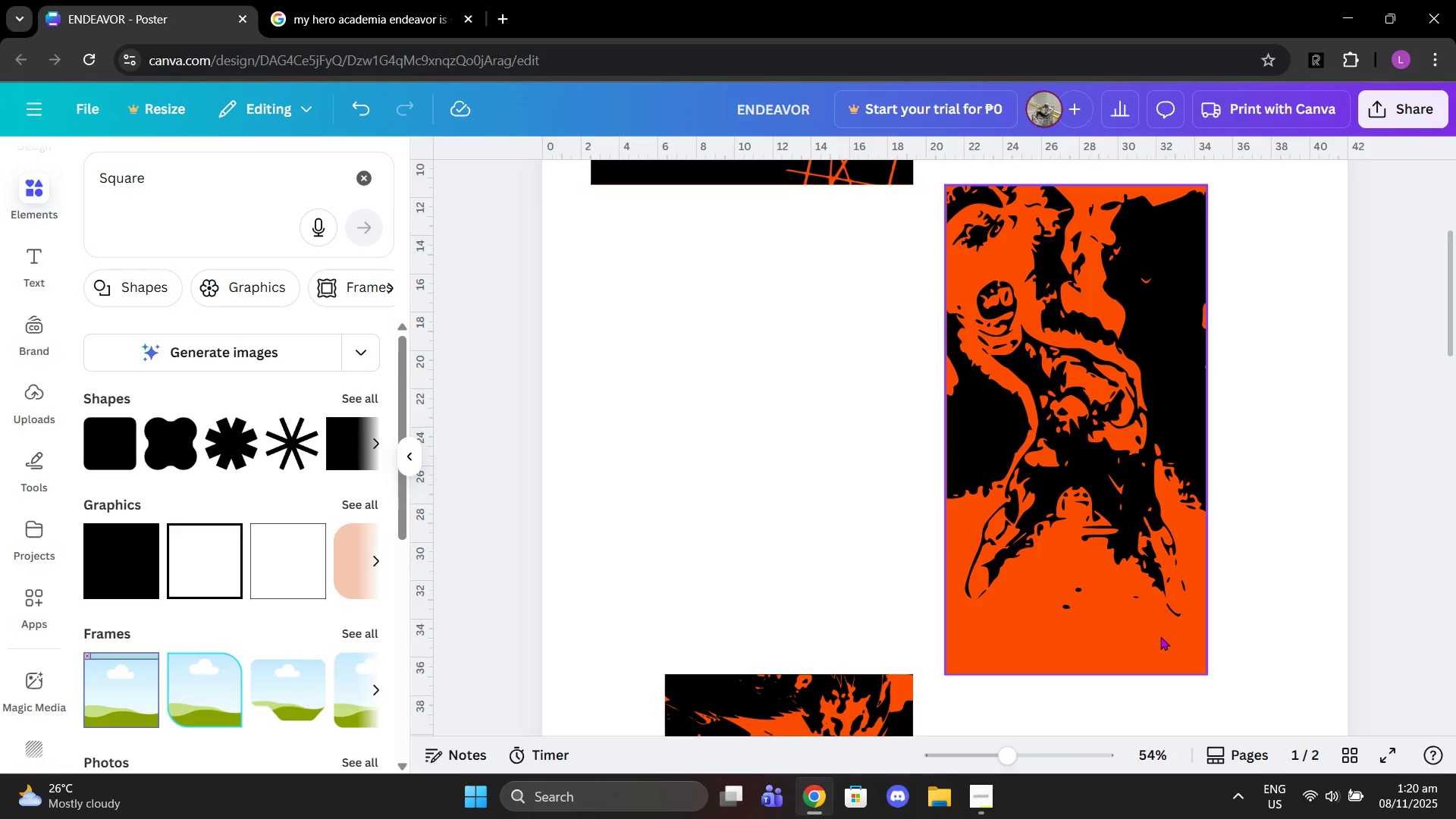 
left_click([1160, 636])
 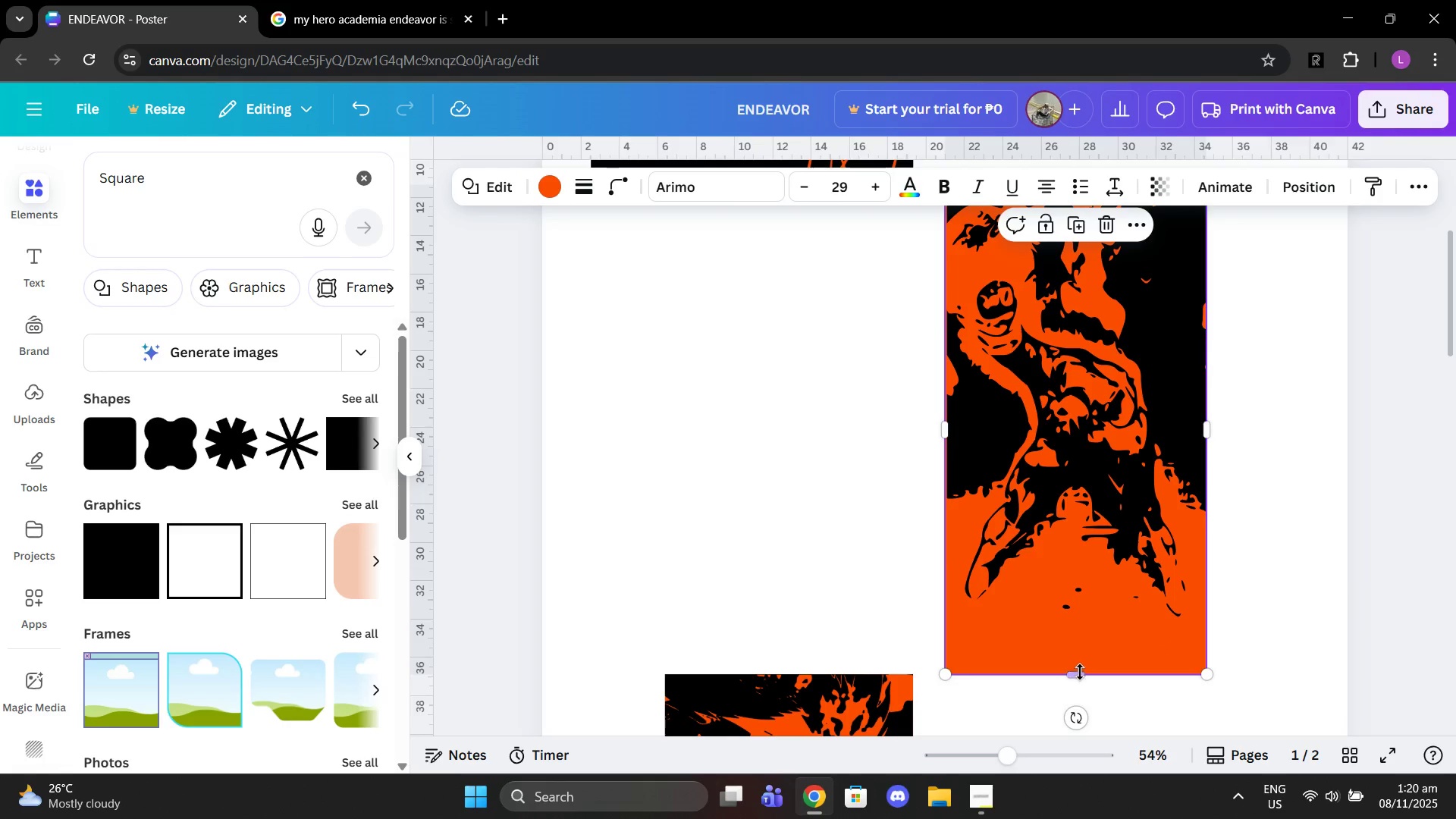 
left_click_drag(start_coordinate=[1080, 672], to_coordinate=[1080, 617])
 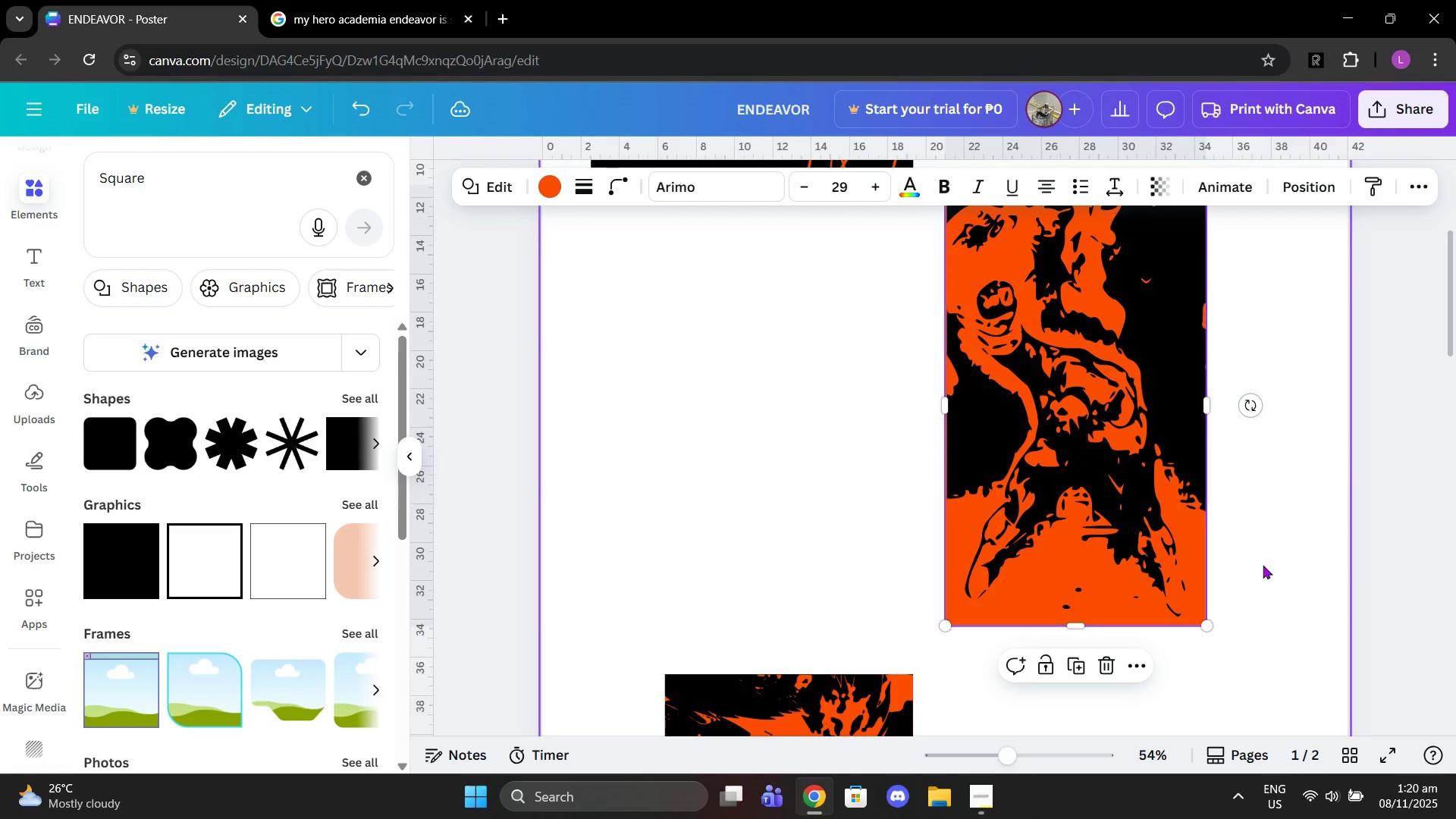 
left_click([1263, 565])
 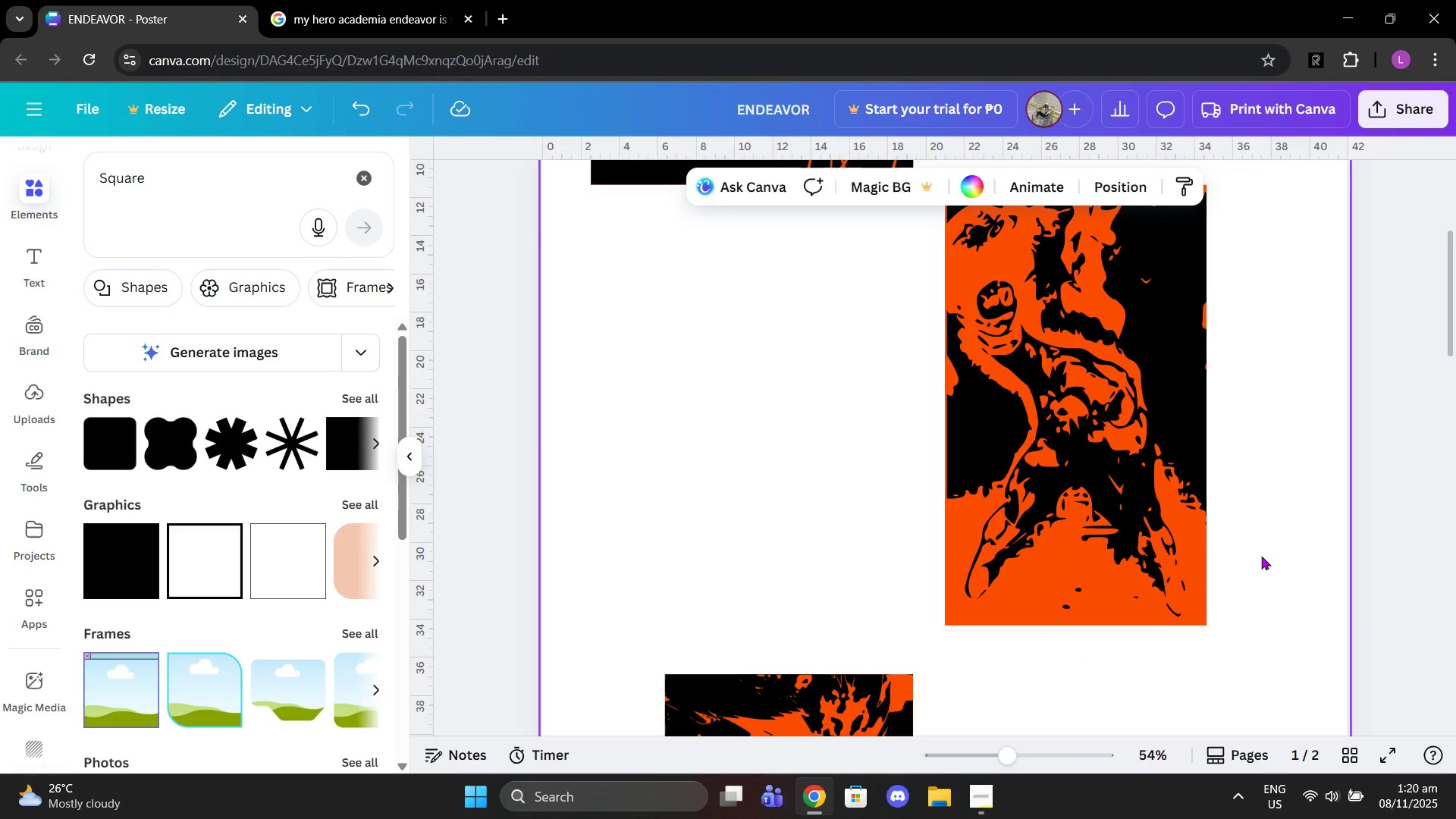 
scroll: coordinate [1229, 566], scroll_direction: none, amount: 0.0
 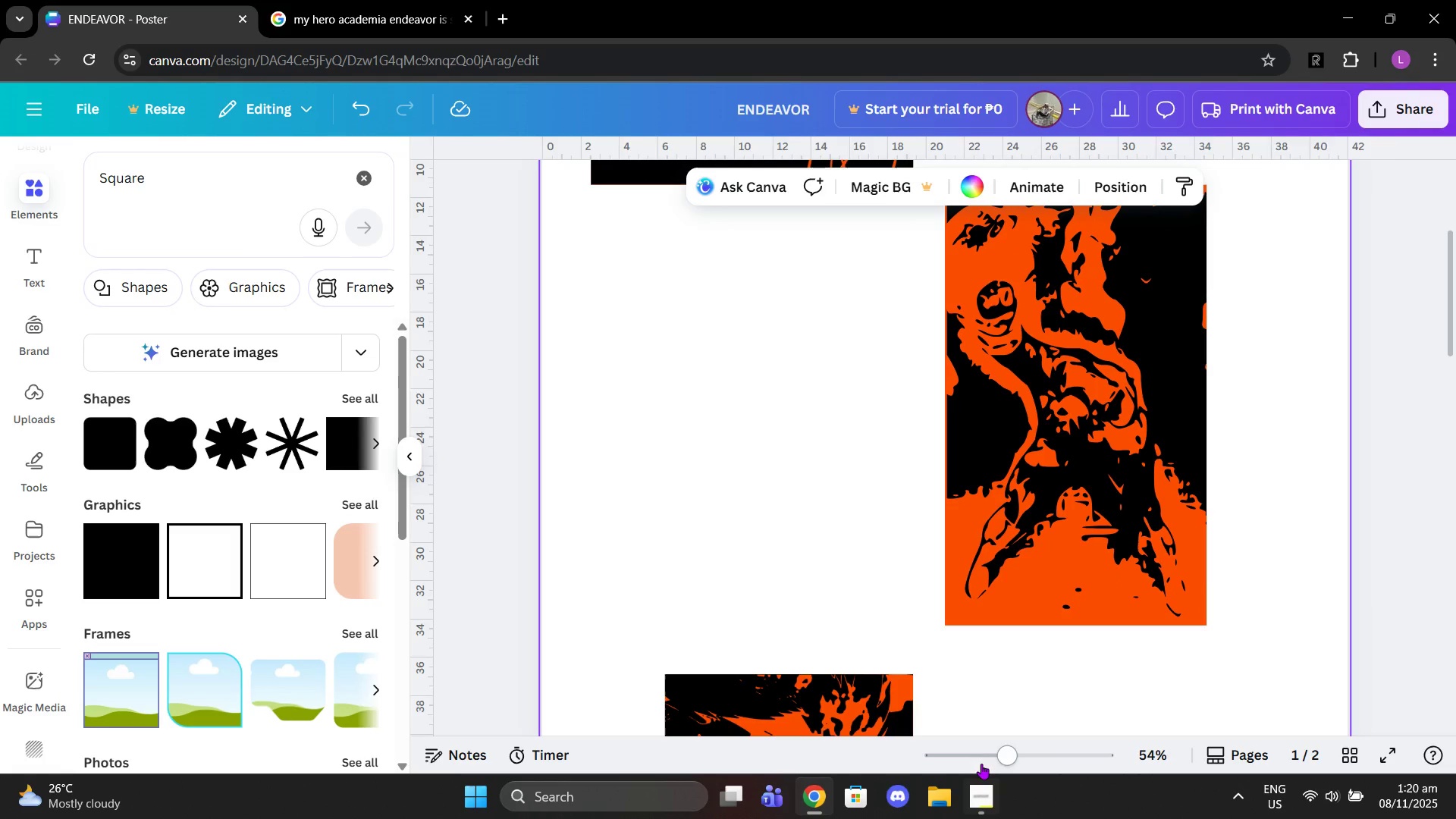 
left_click_drag(start_coordinate=[995, 757], to_coordinate=[981, 755])
 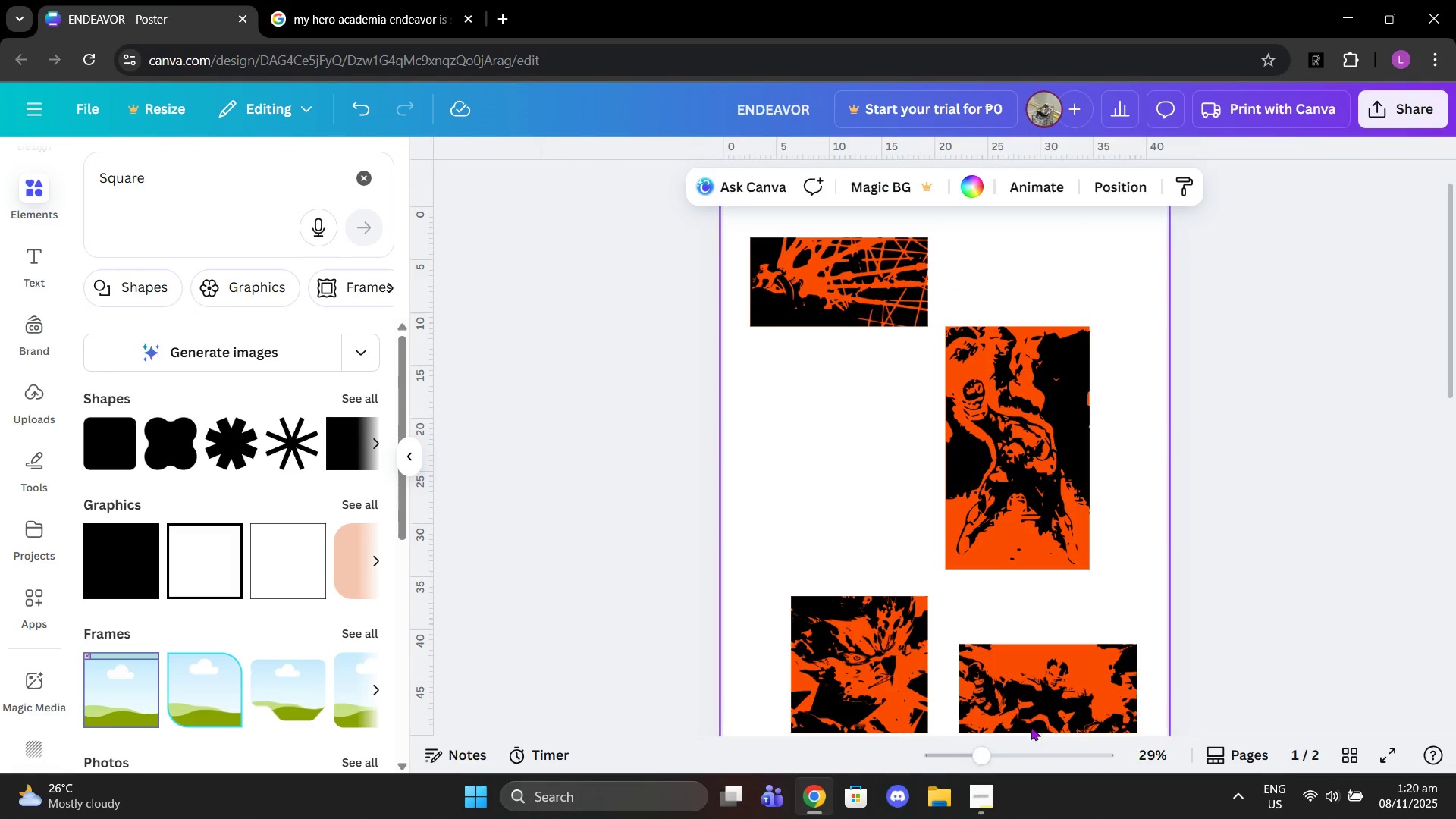 
scroll: coordinate [1031, 704], scroll_direction: up, amount: 1.0
 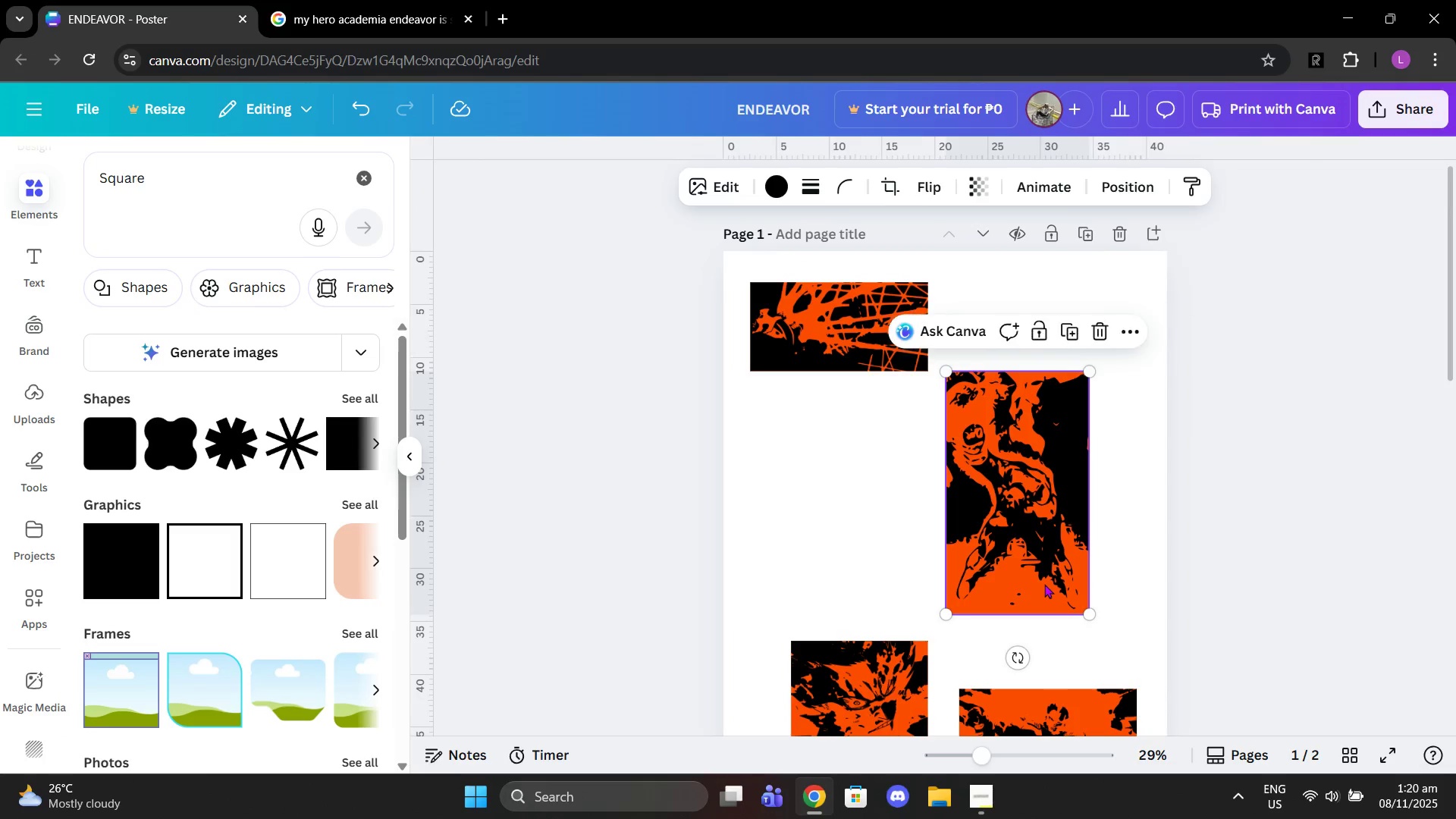 
left_click([1044, 584])
 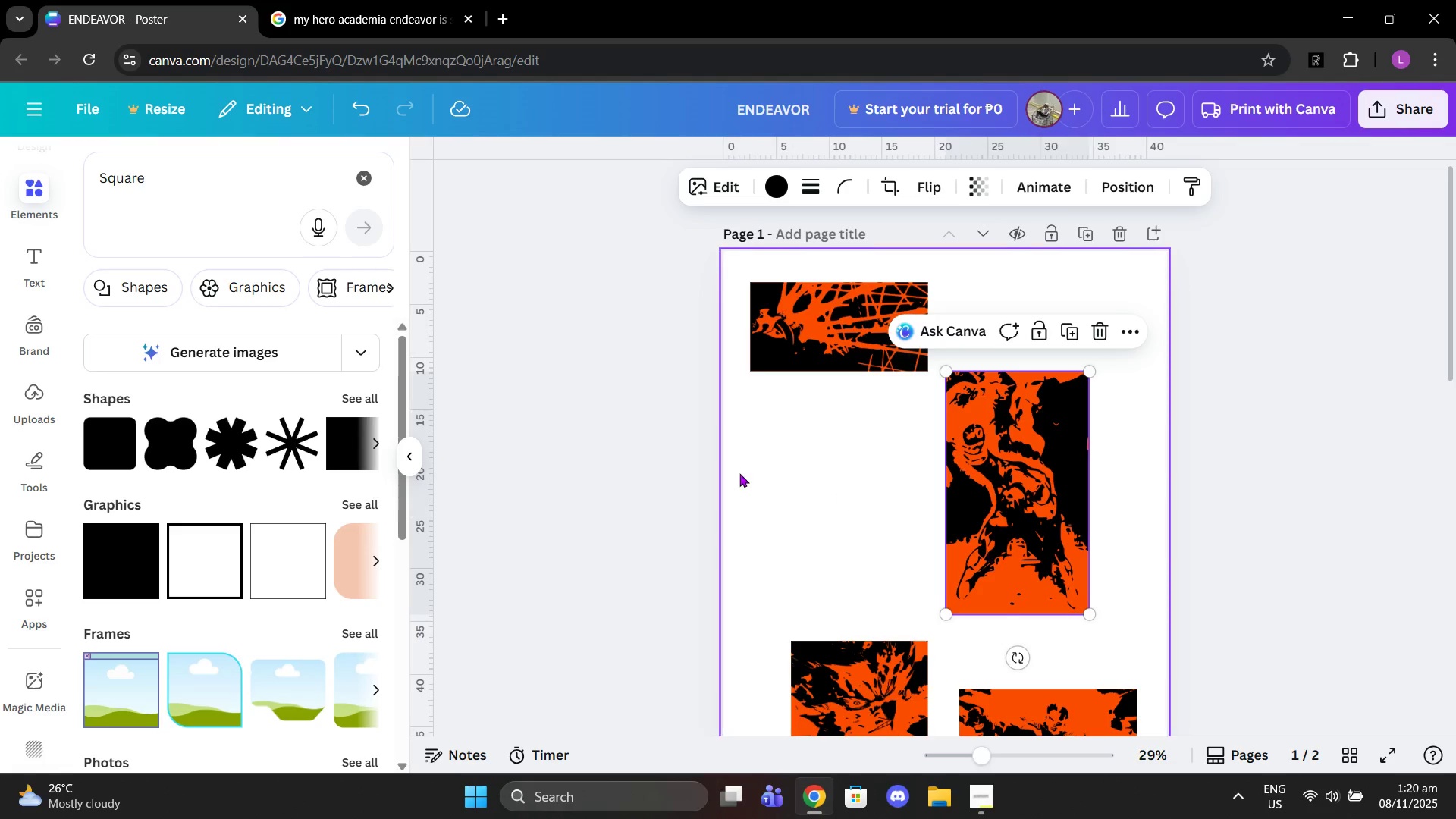 
scroll: coordinate [752, 477], scroll_direction: down, amount: 7.0
 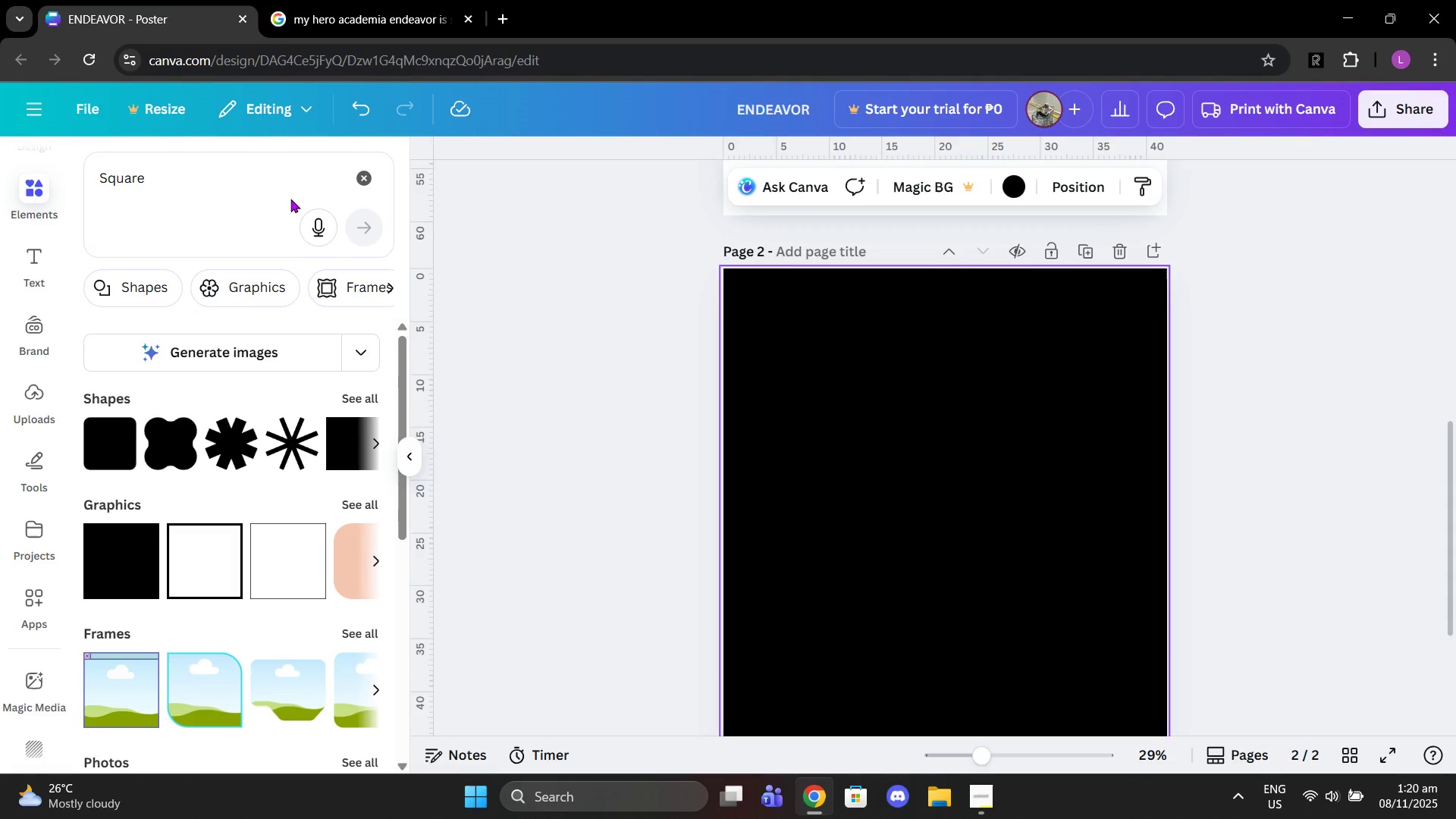 
left_click([378, 171])
 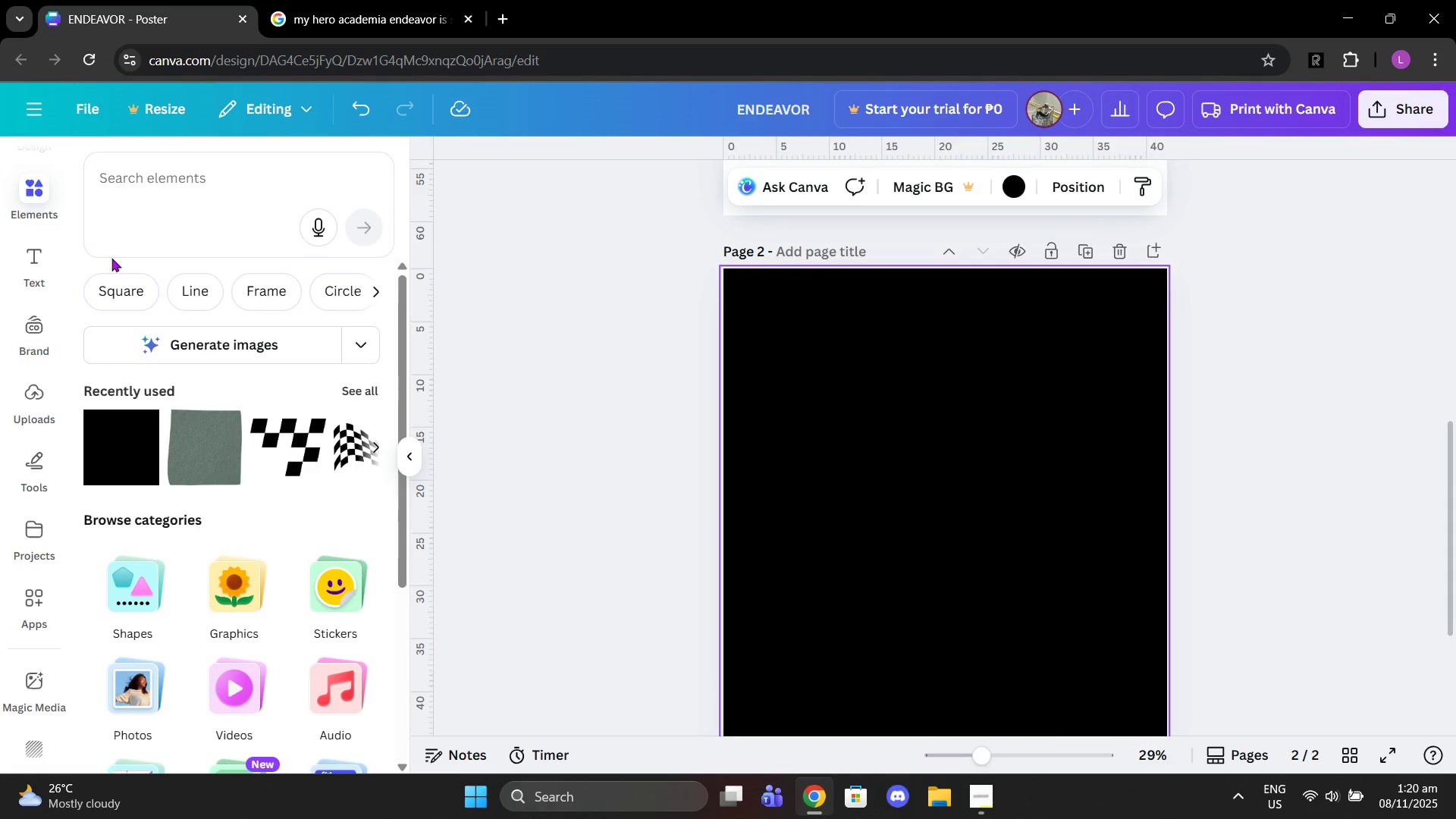 
left_click([37, 268])
 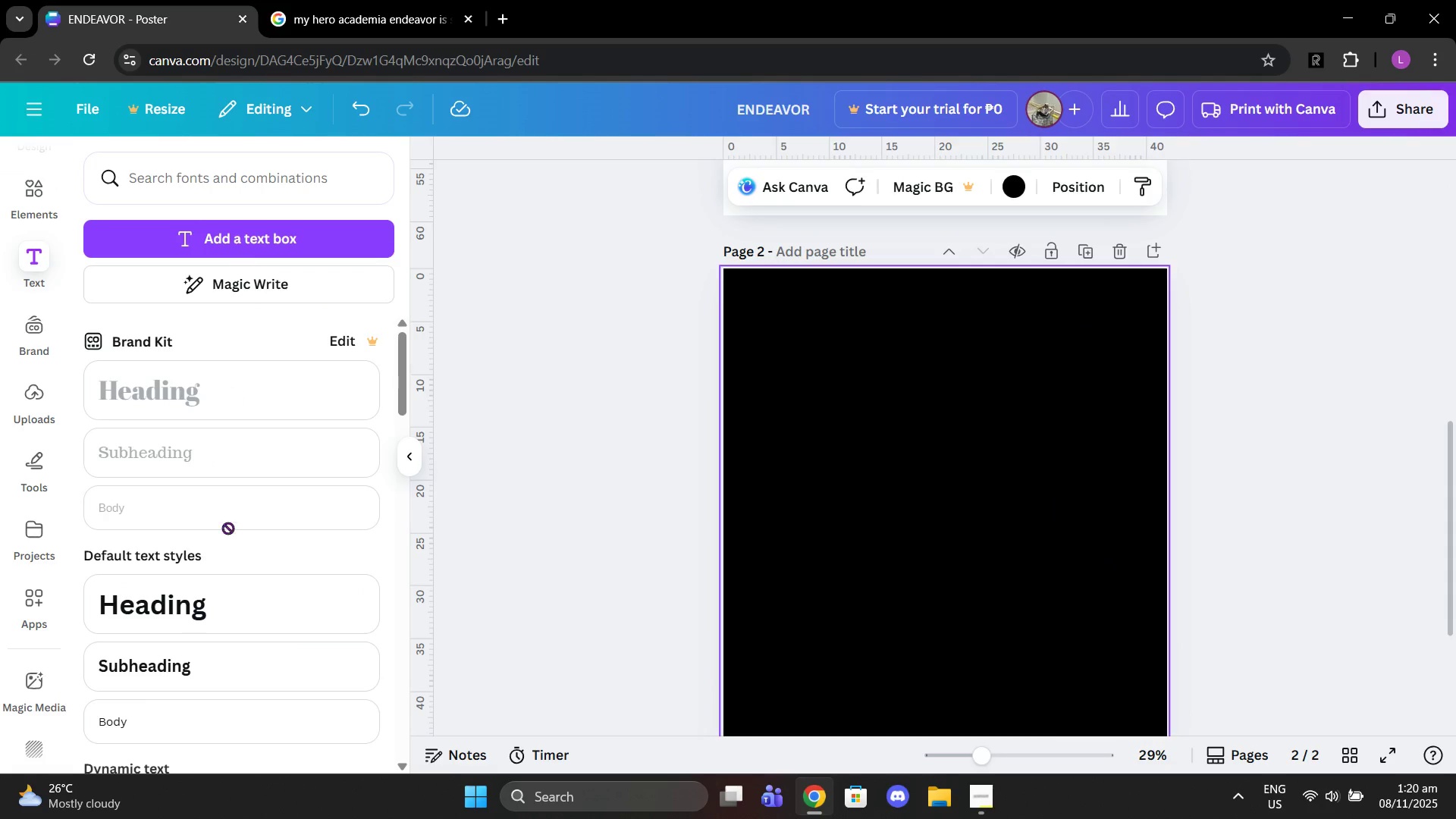 
left_click([233, 623])
 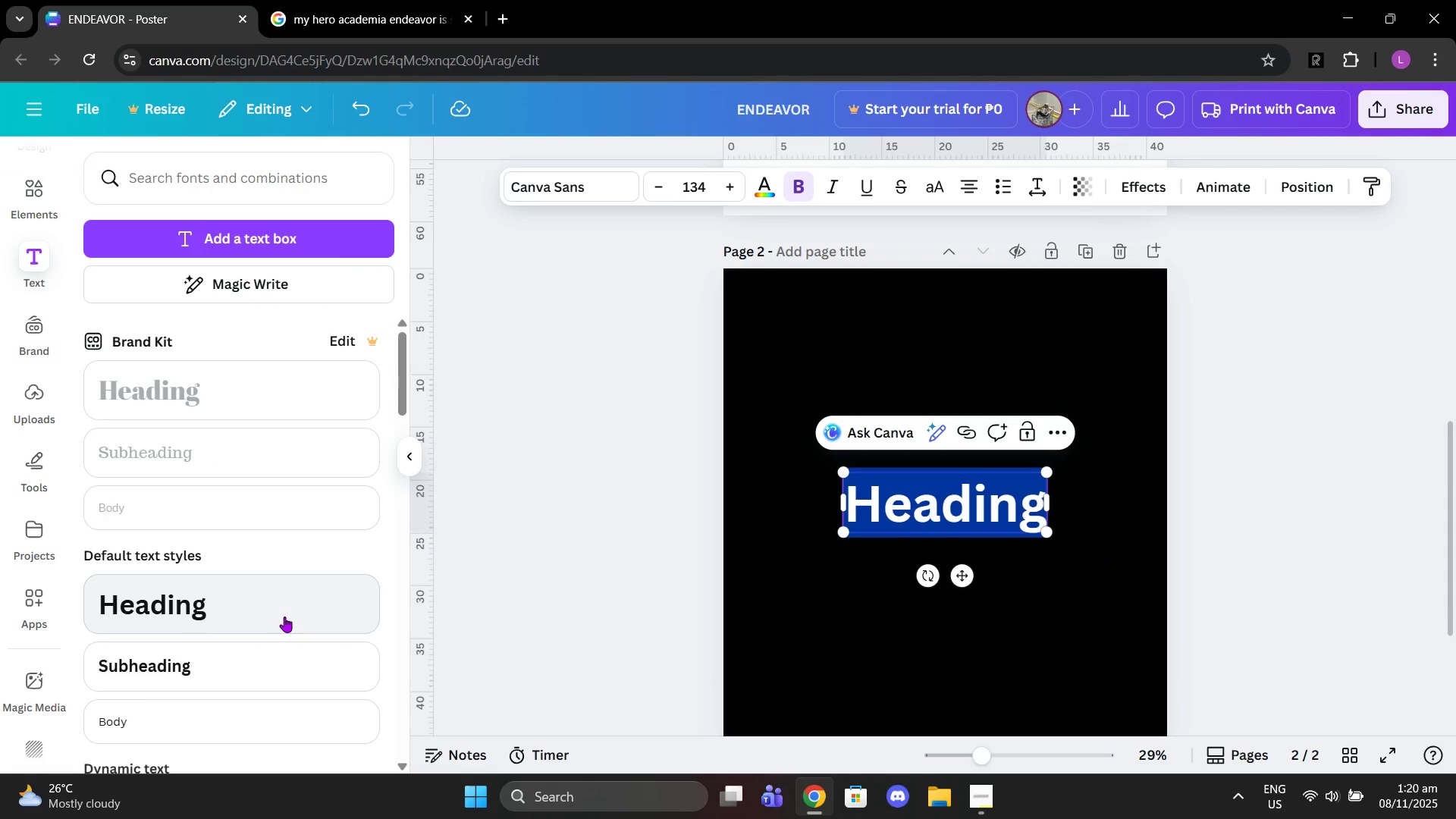 
type(endeavor)
 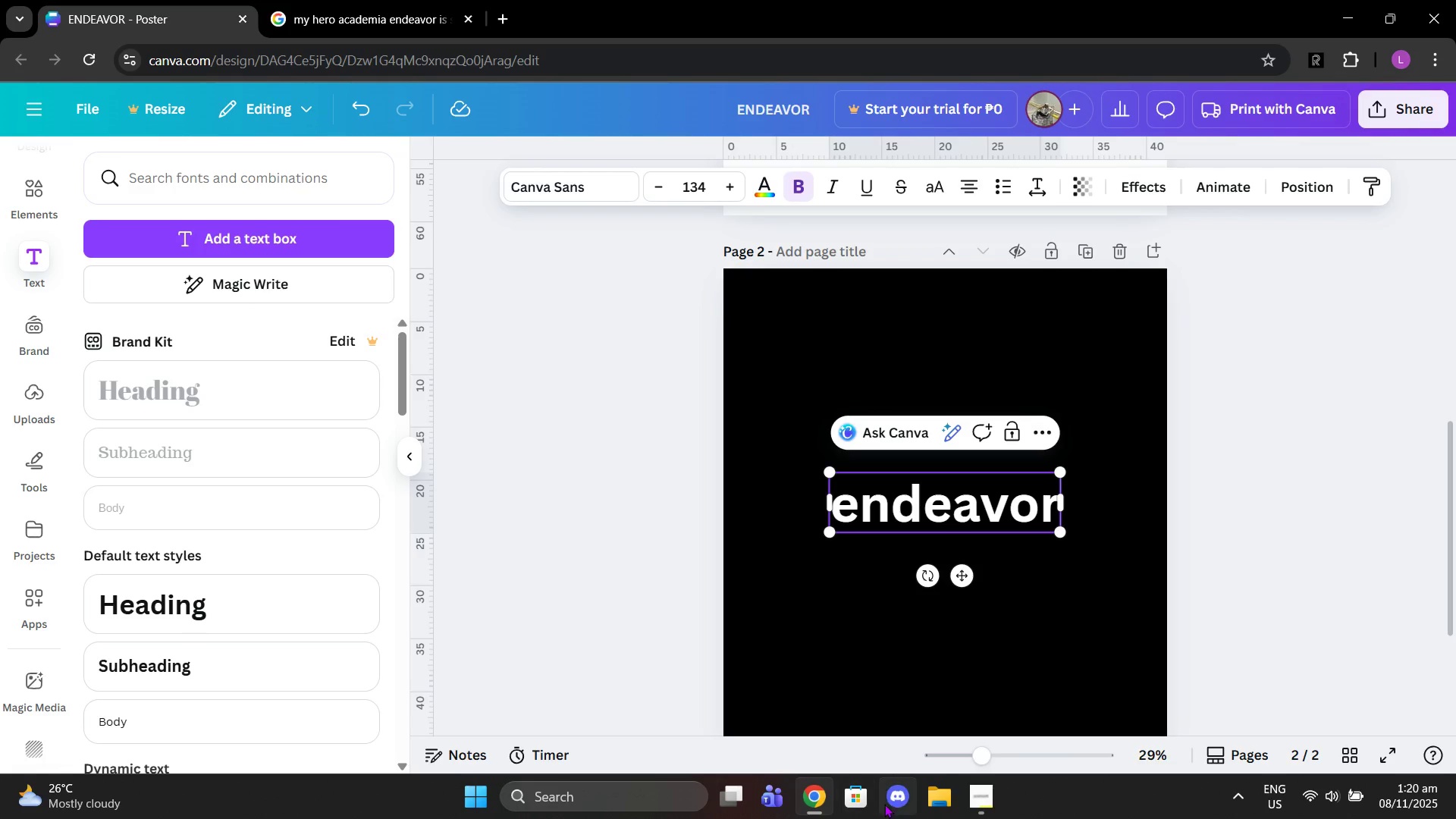 
left_click([989, 796])